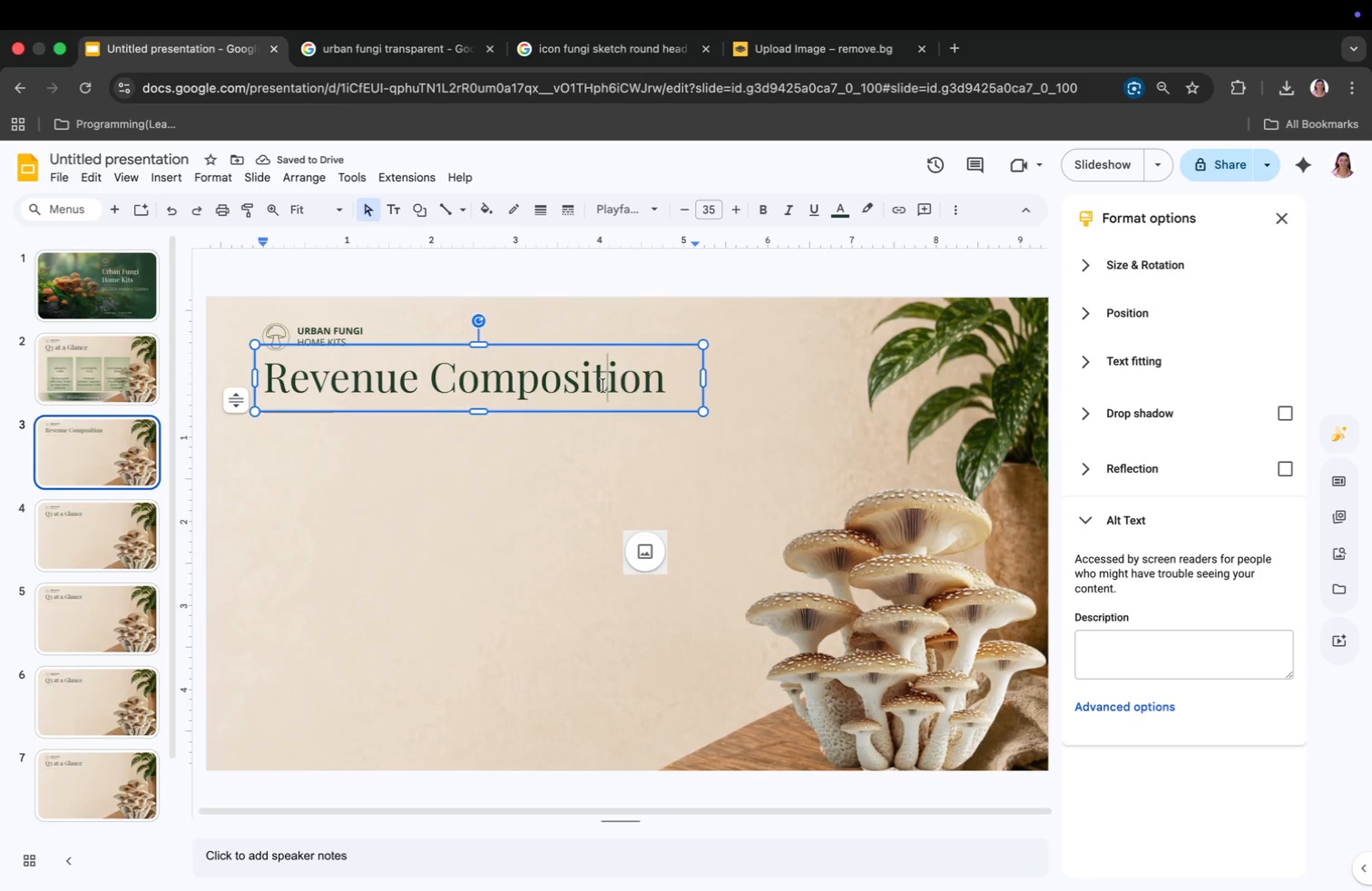 
key(Meta+CommandLeft)
 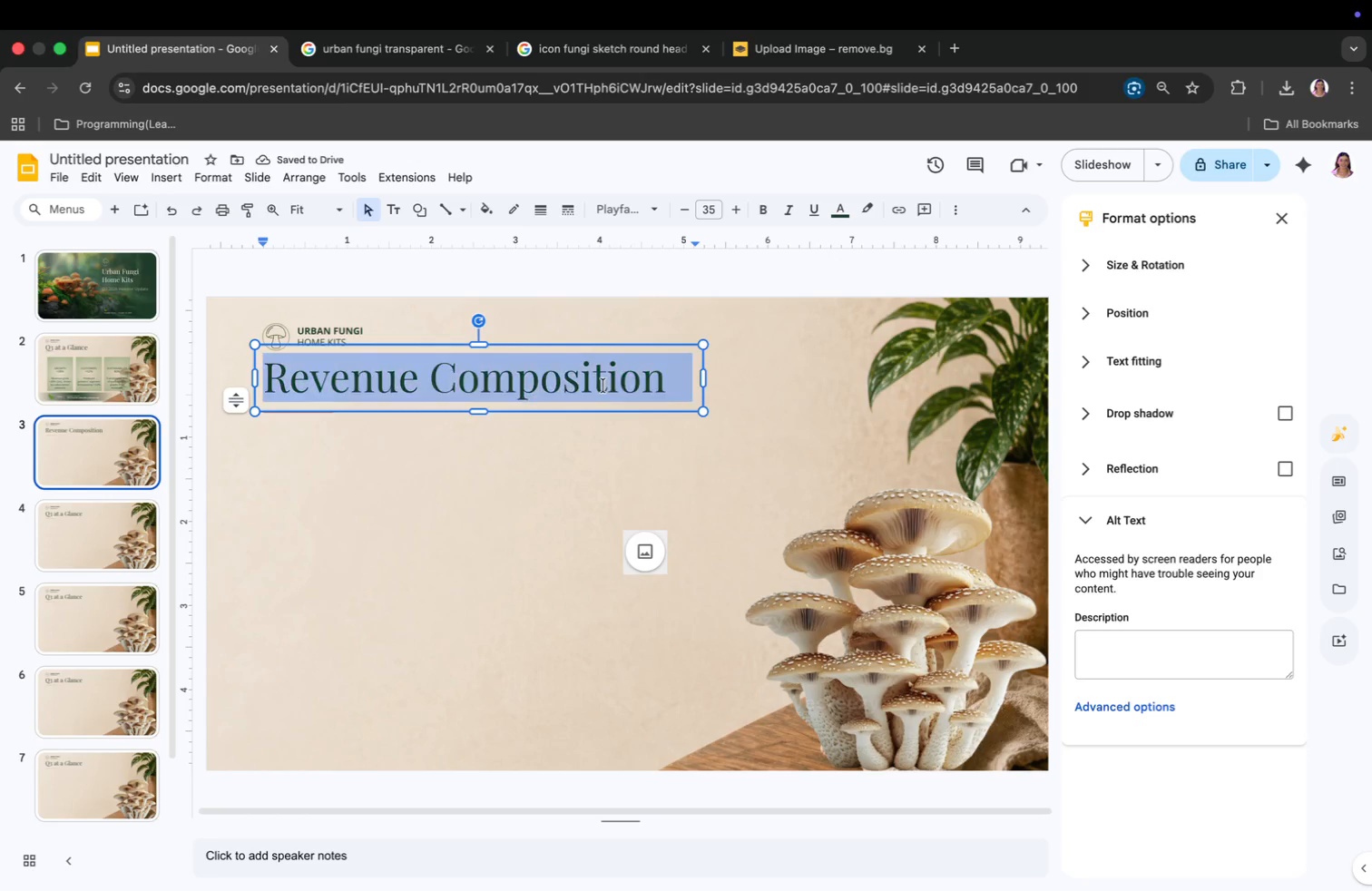 
key(Meta+A)
 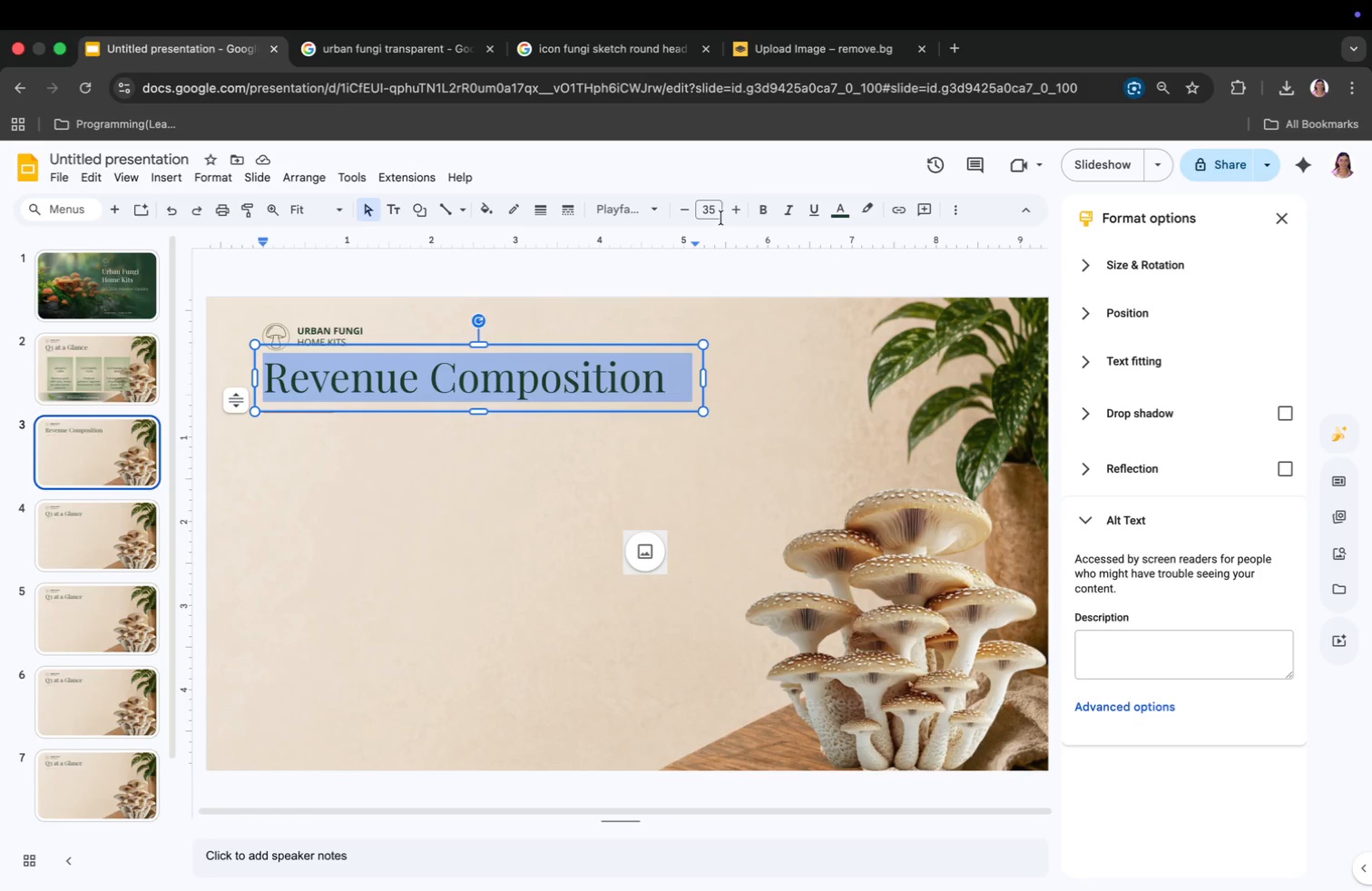 
left_click([719, 214])
 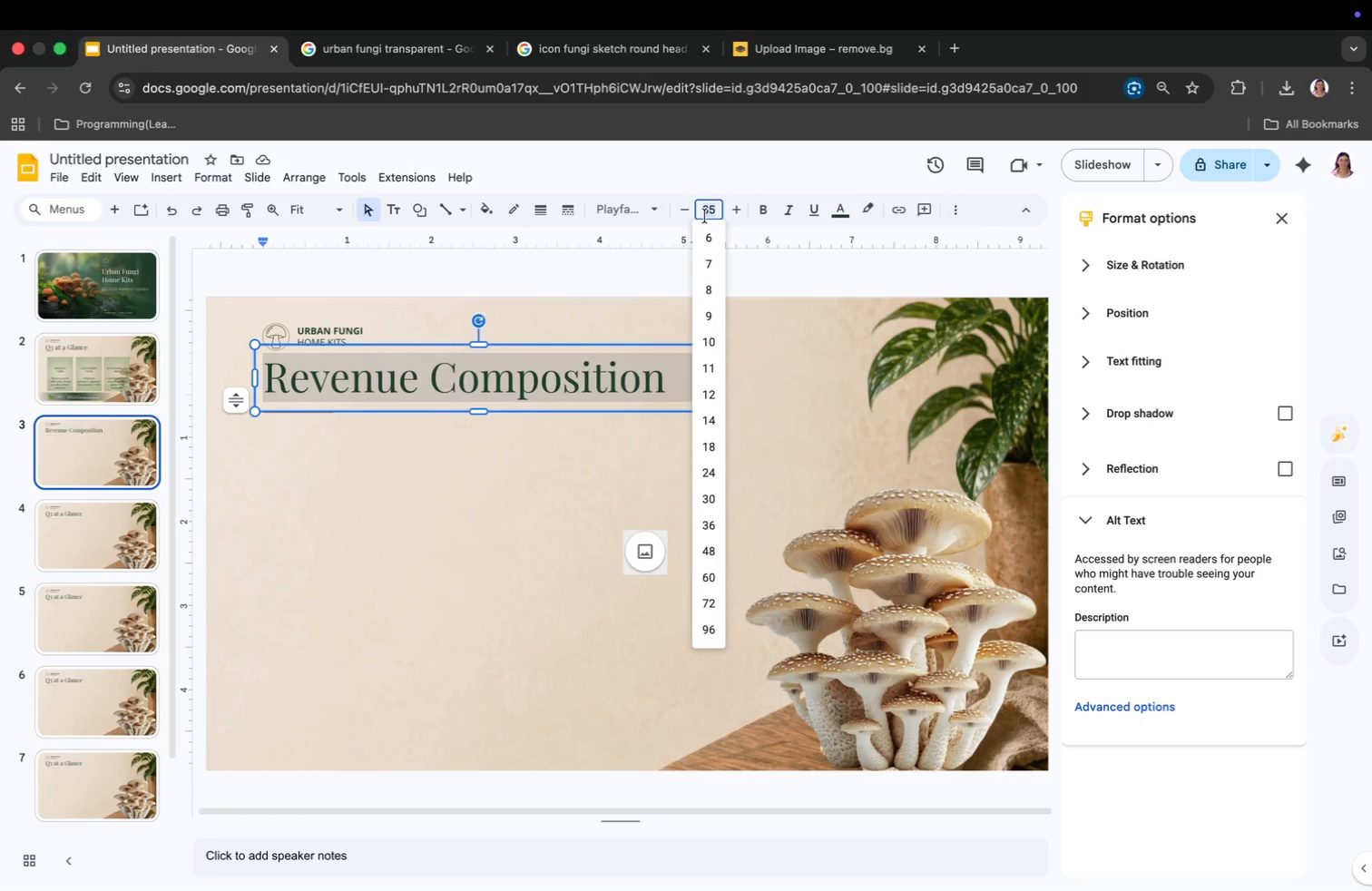 
type(40)
 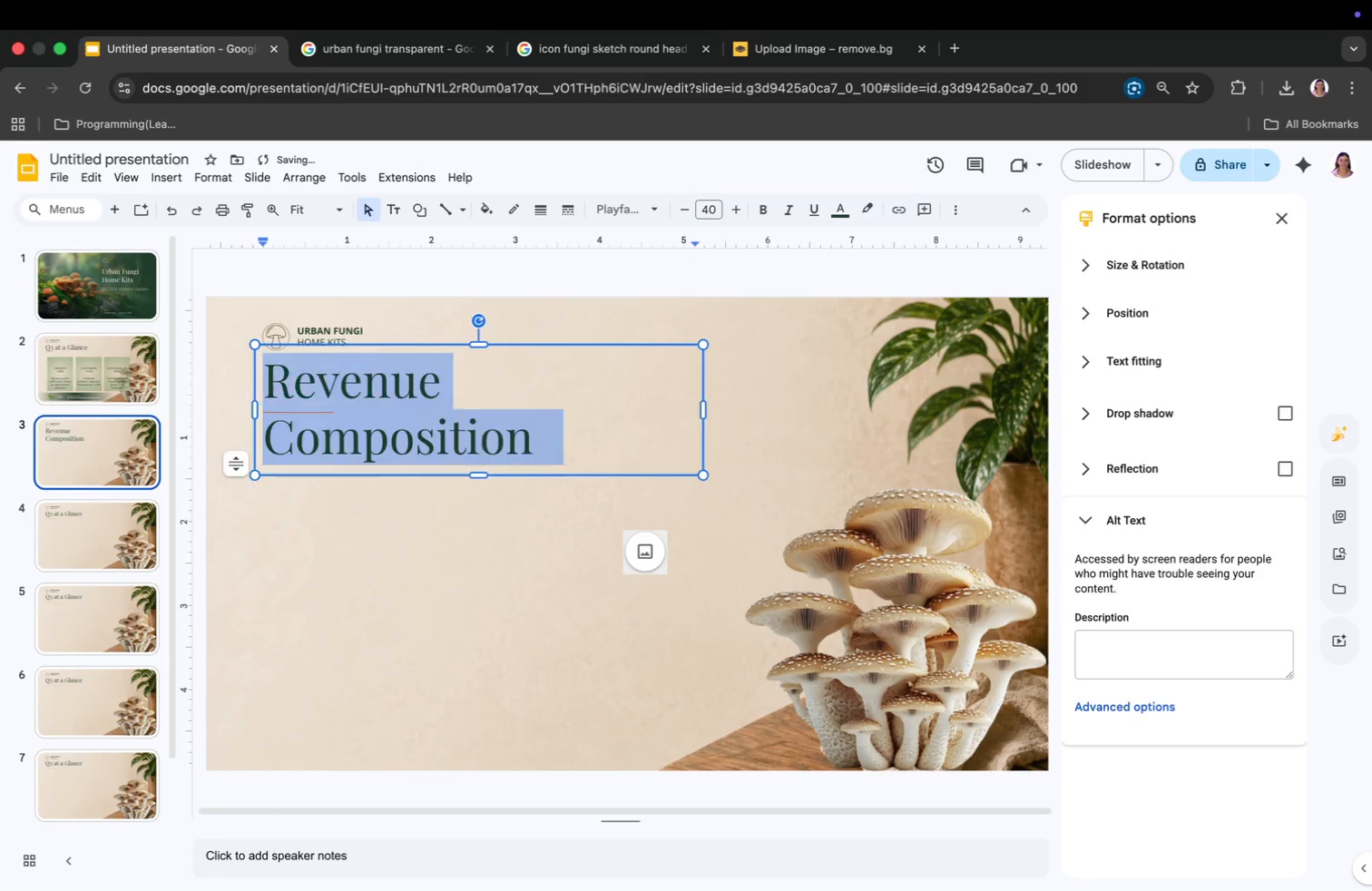 
key(Enter)
 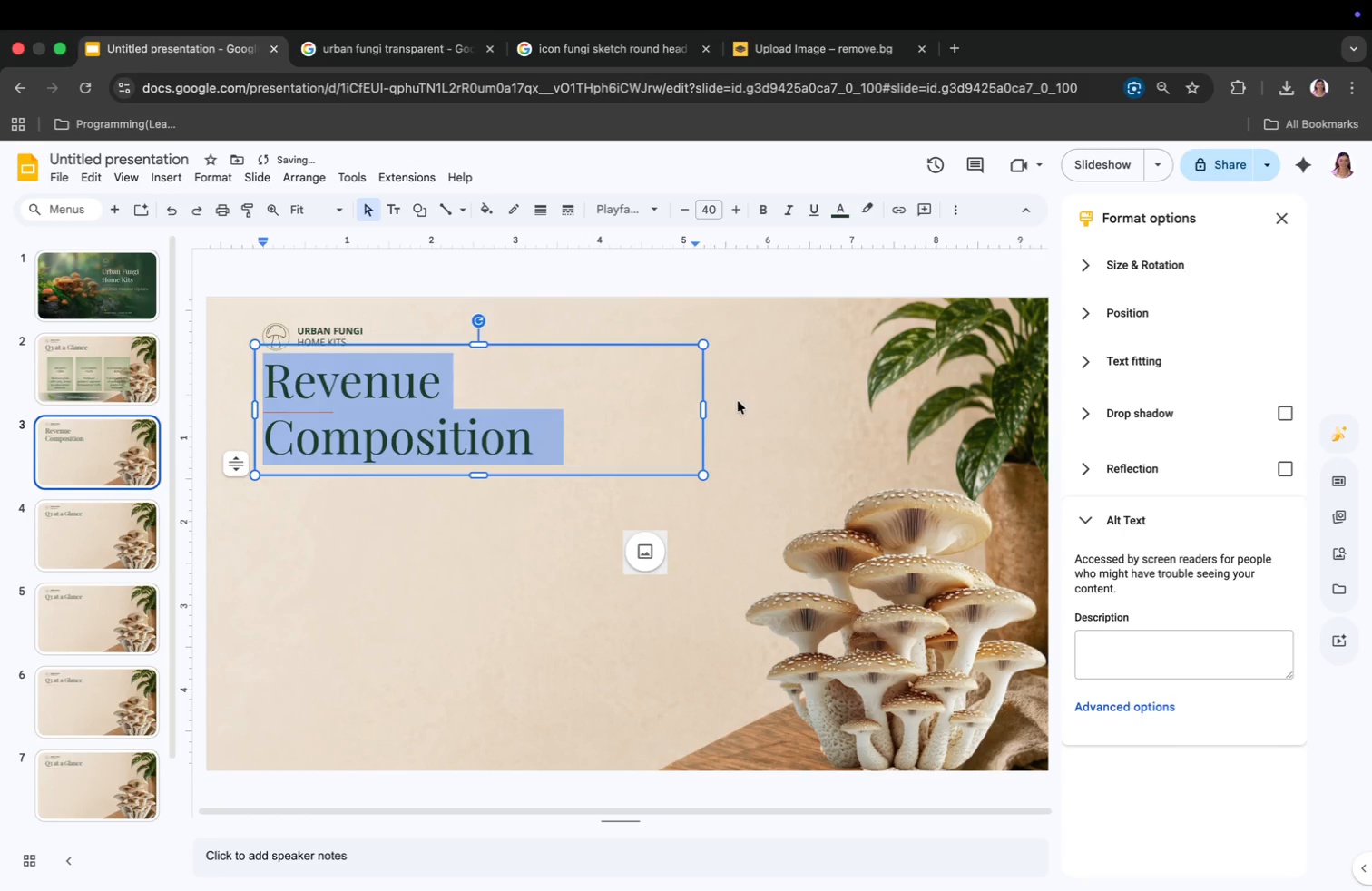 
left_click([564, 412])
 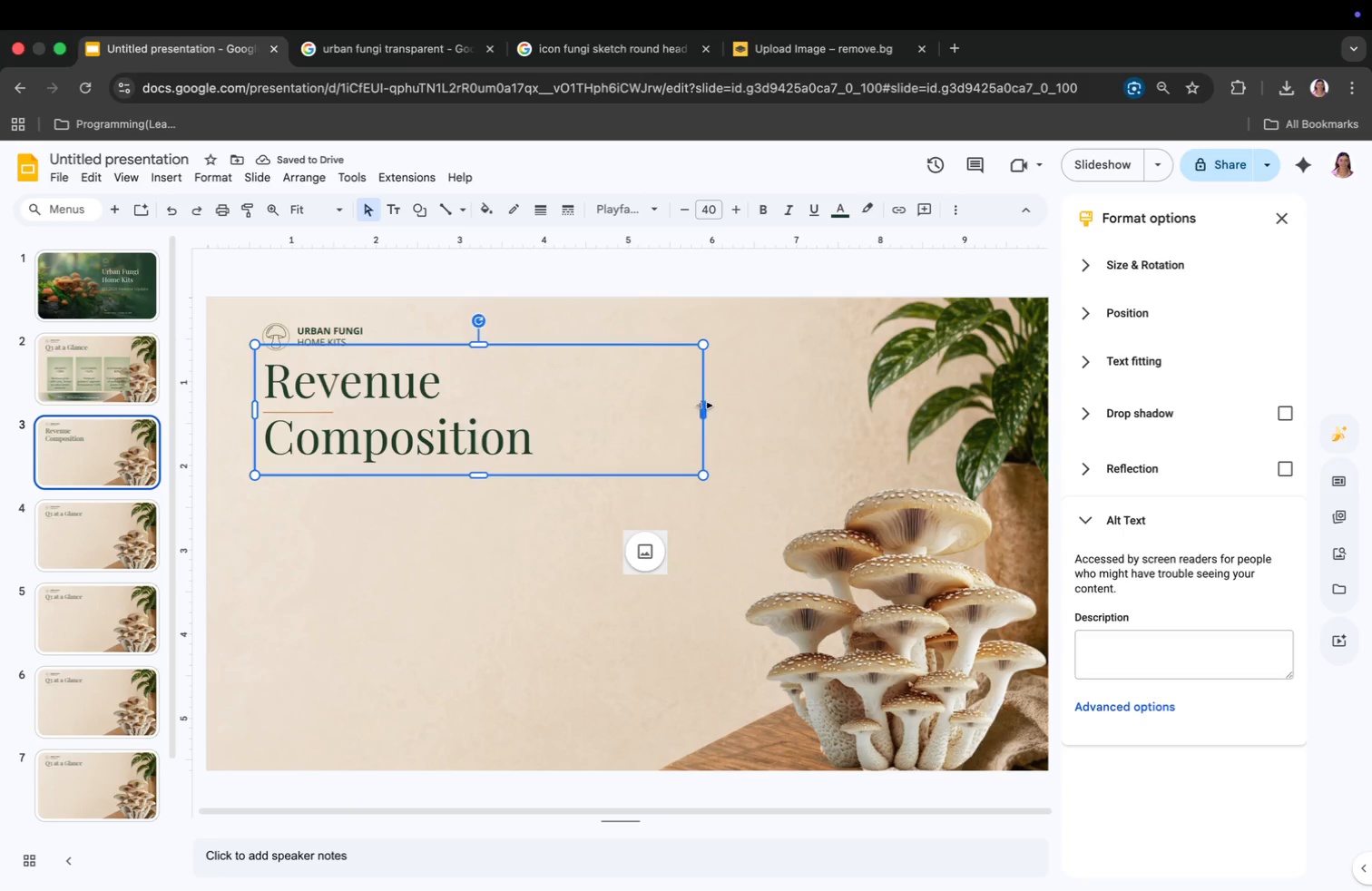 
left_click_drag(start_coordinate=[702, 406], to_coordinate=[828, 405])
 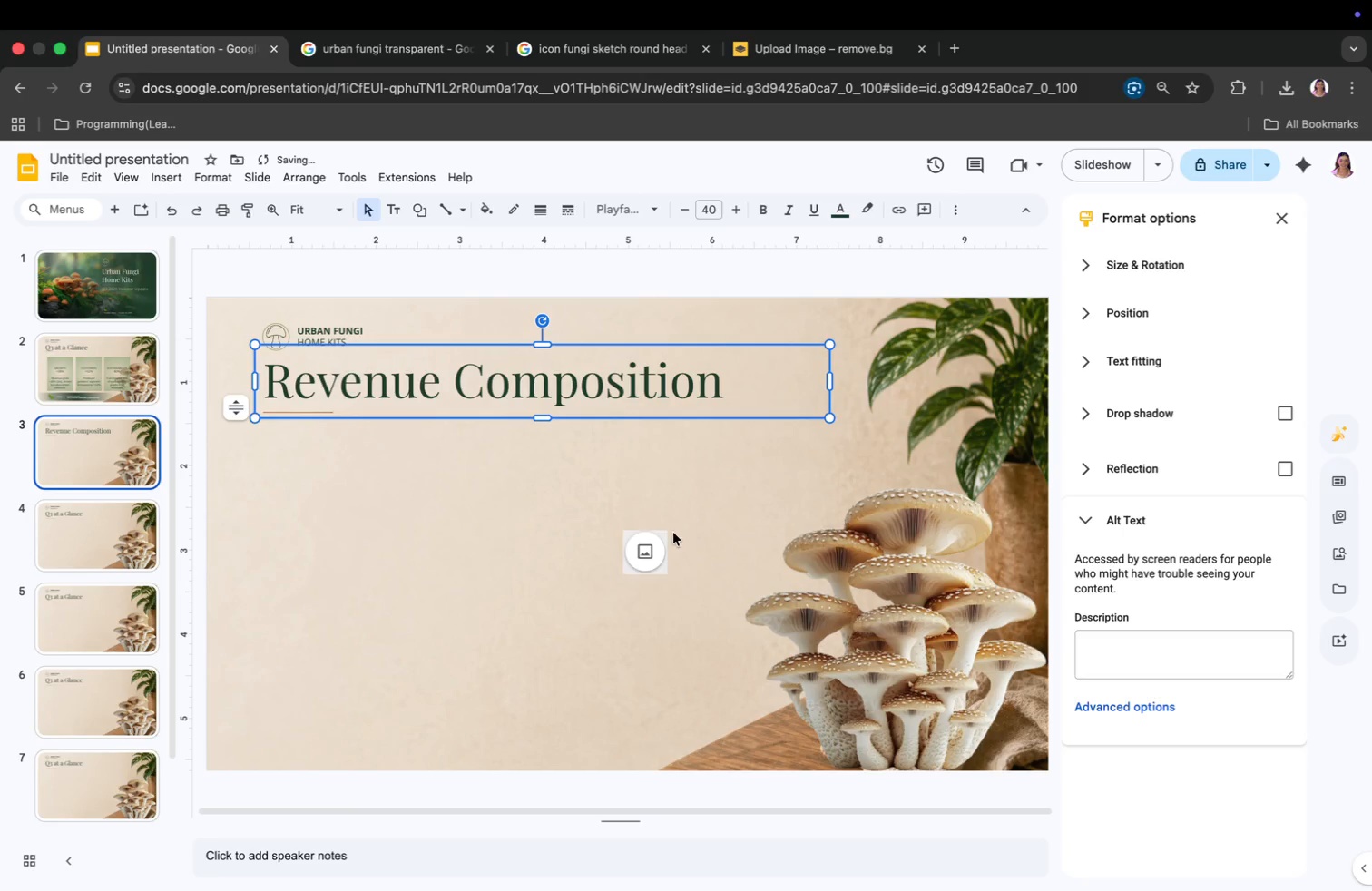 
left_click([642, 538])
 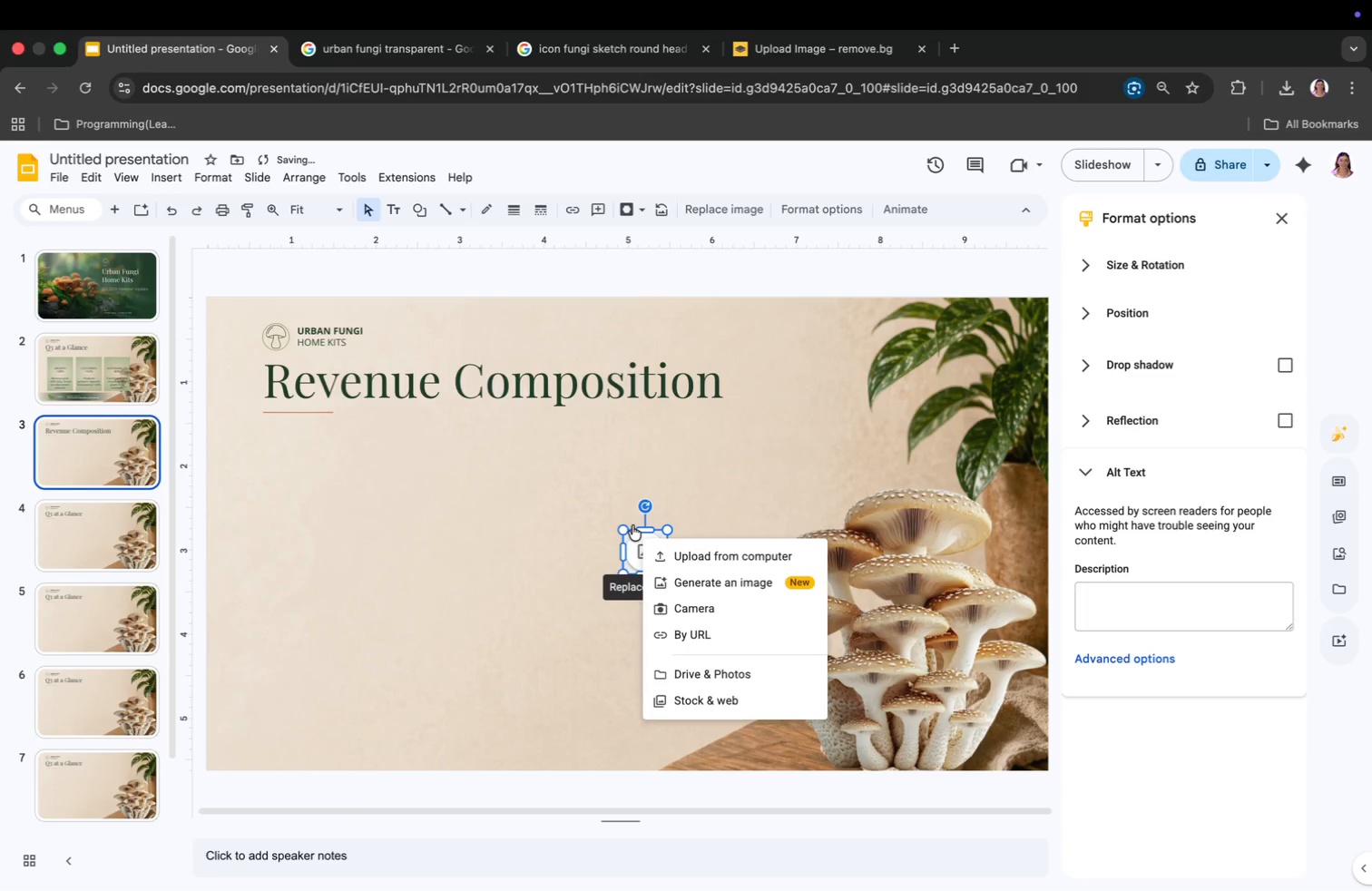 
key(Backspace)
 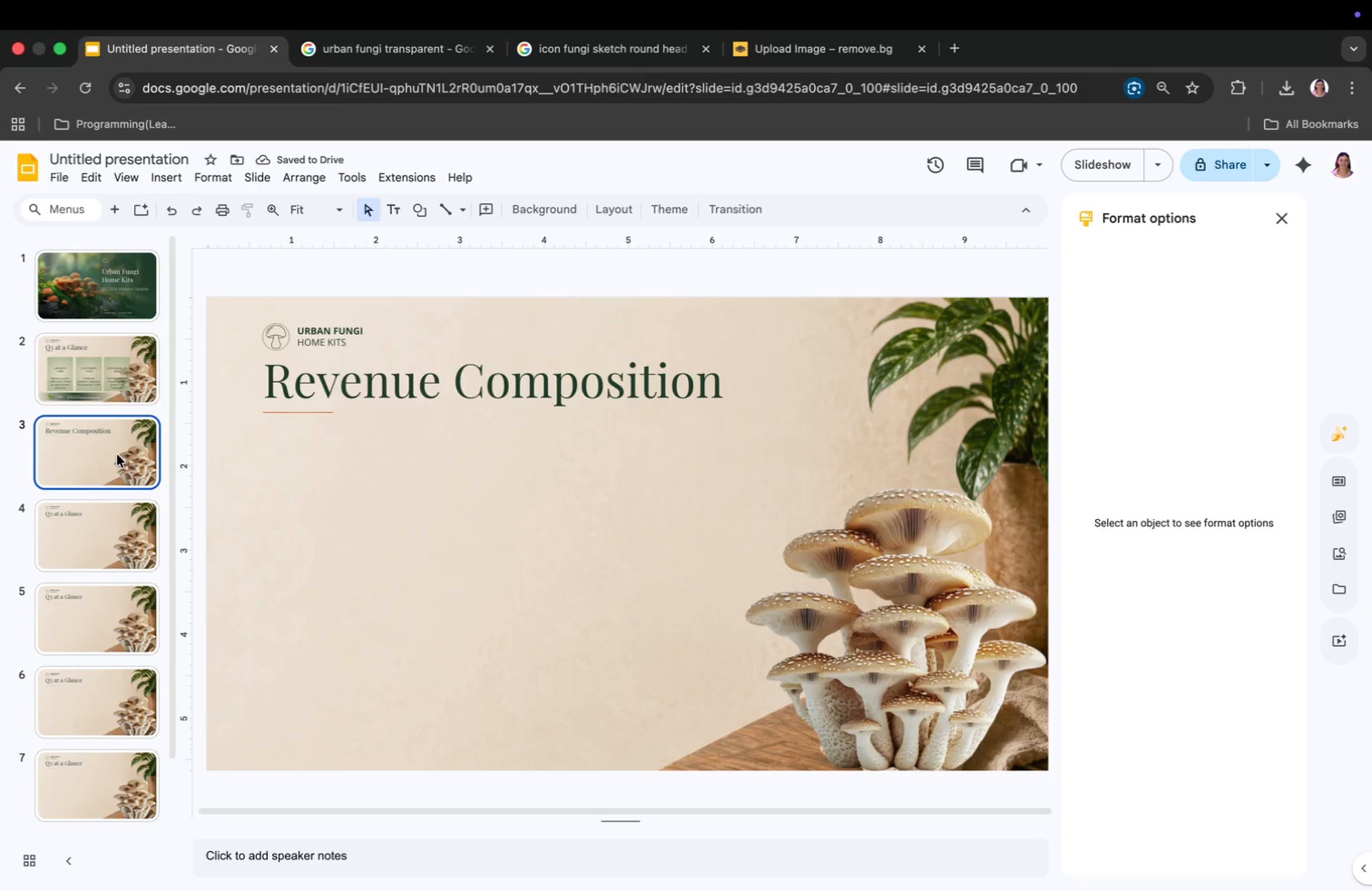 
left_click([167, 178])
 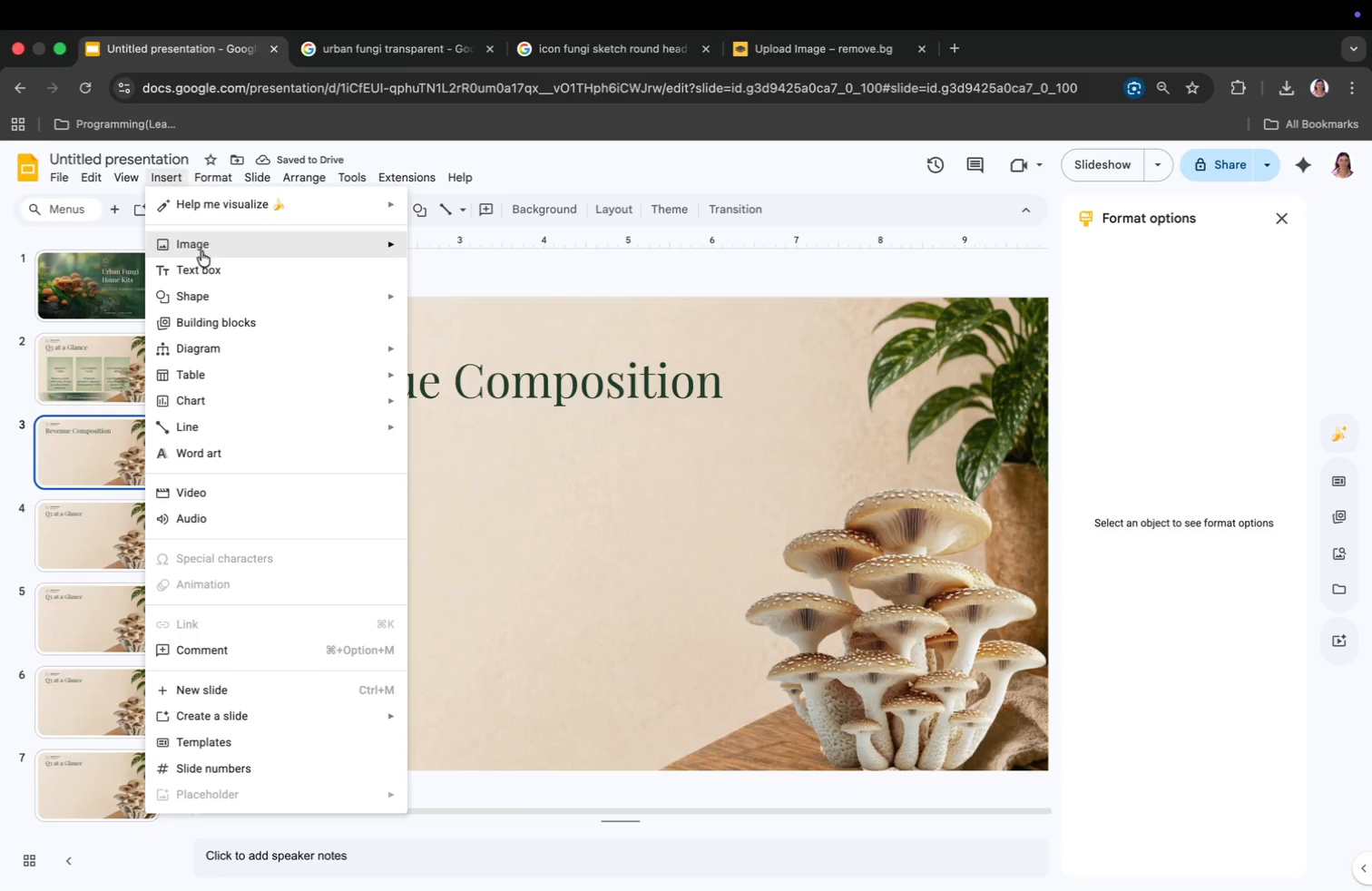 
left_click([209, 269])
 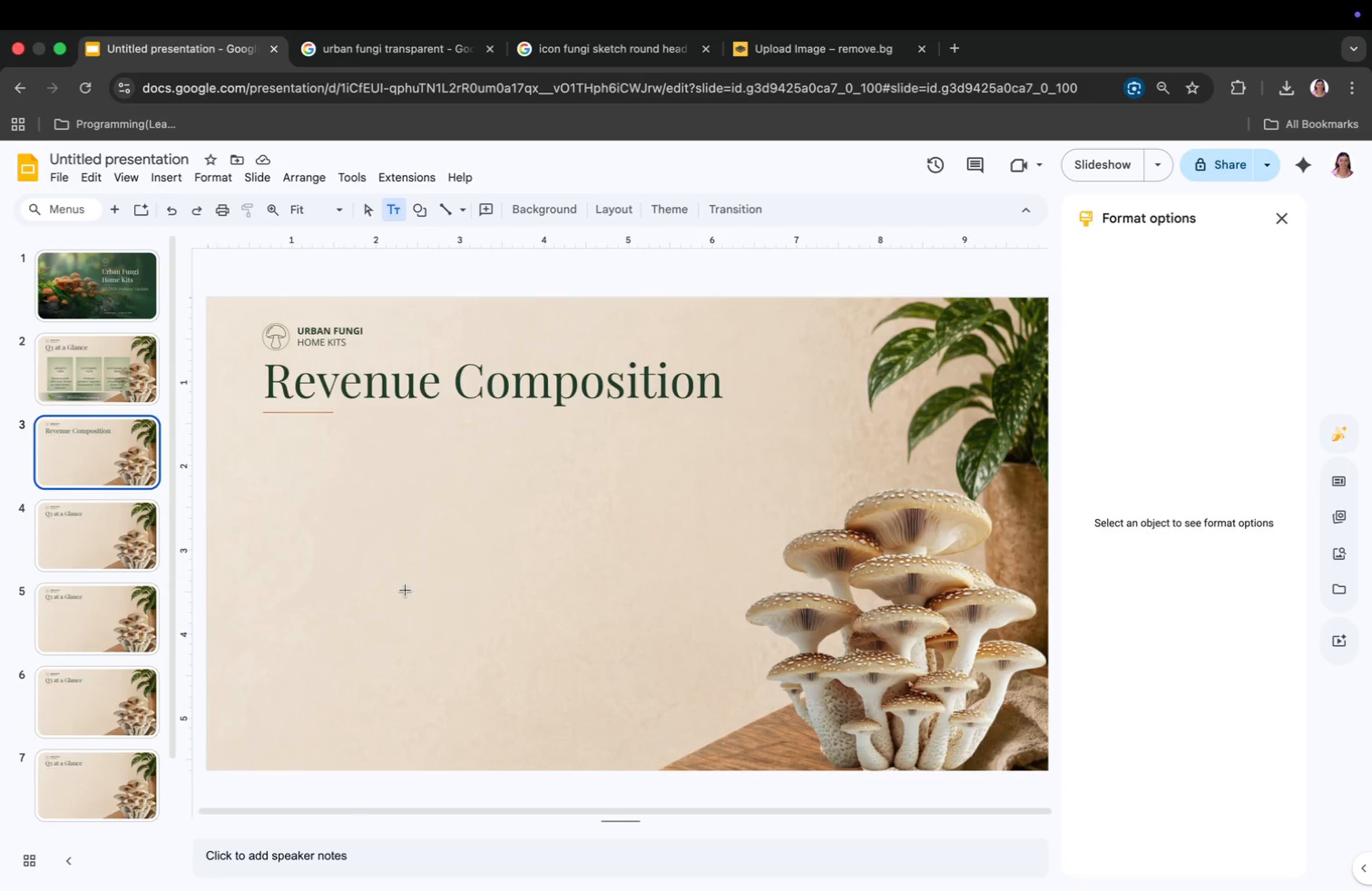 
left_click([336, 475])
 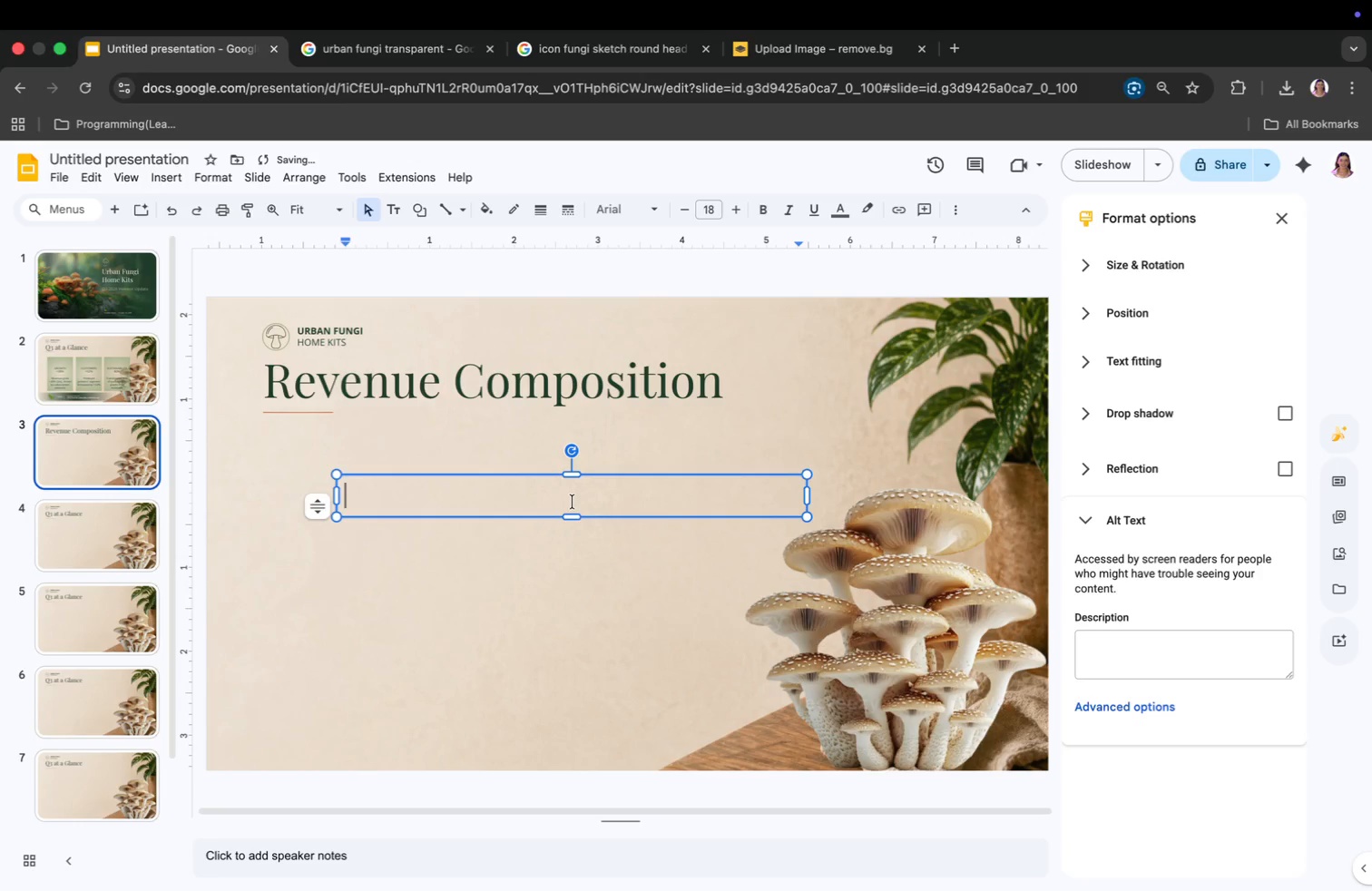 
left_click_drag(start_coordinate=[573, 511], to_coordinate=[500, 446])
 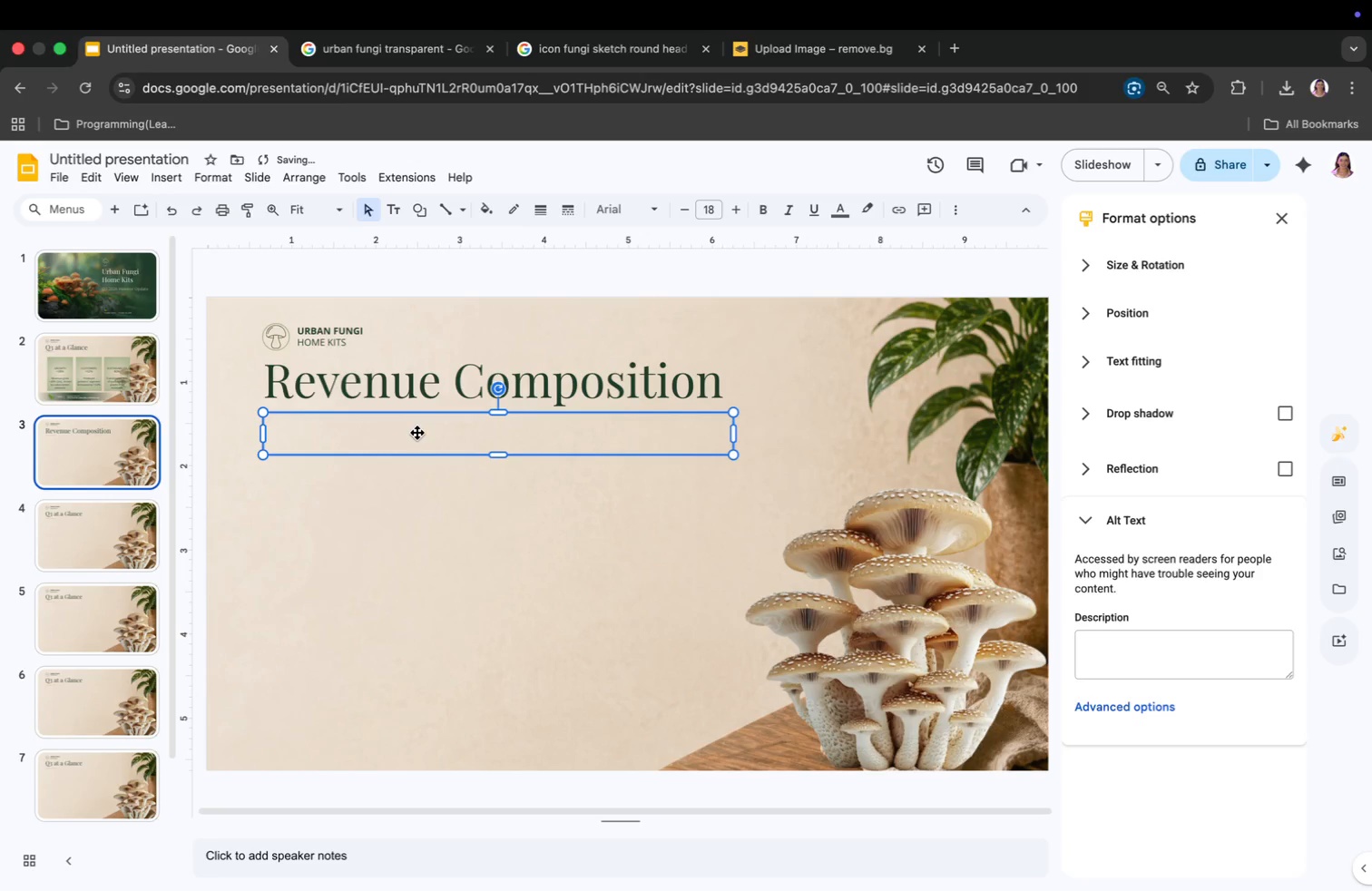 
left_click([416, 431])
 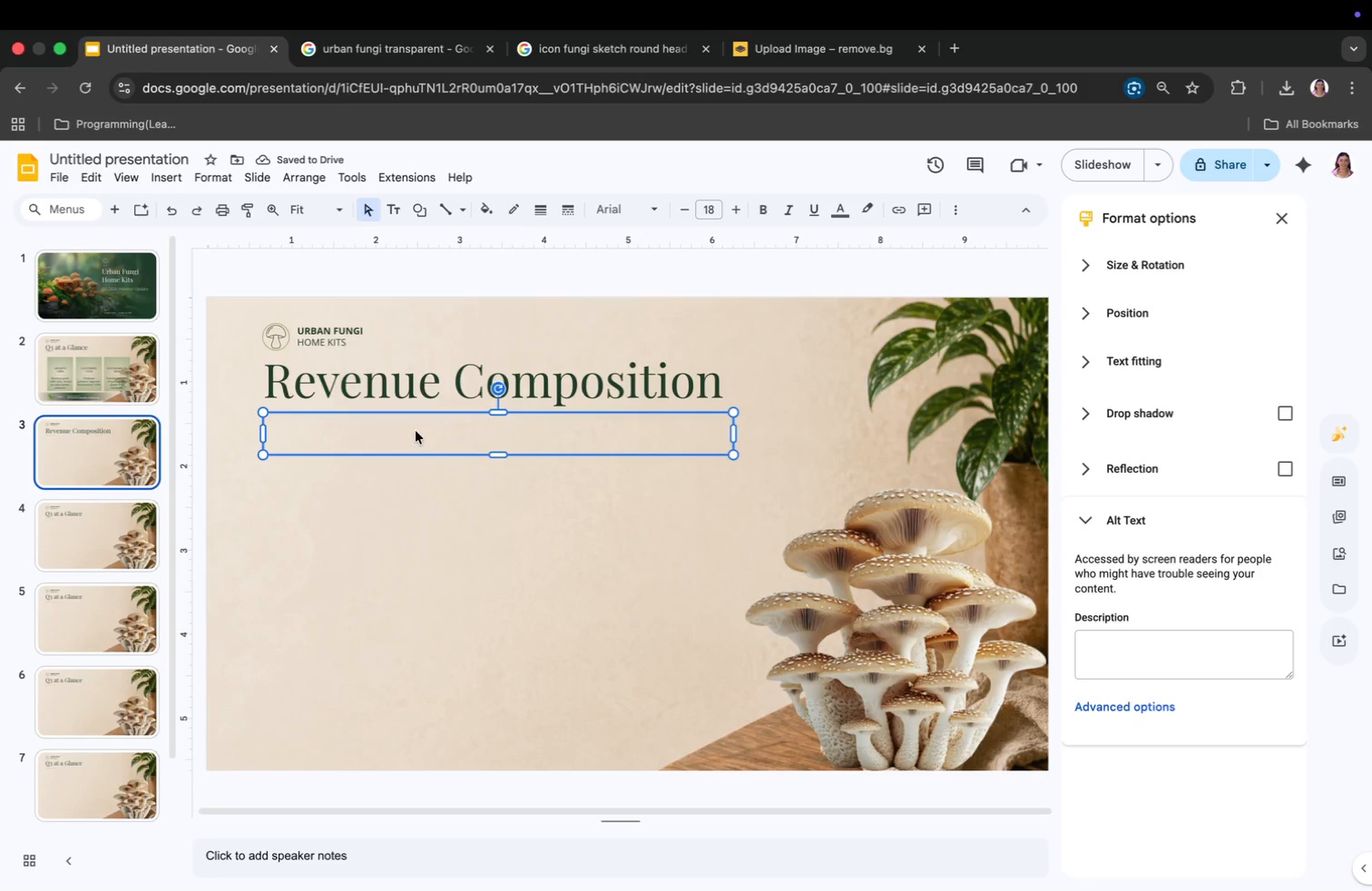 
left_click([416, 431])
 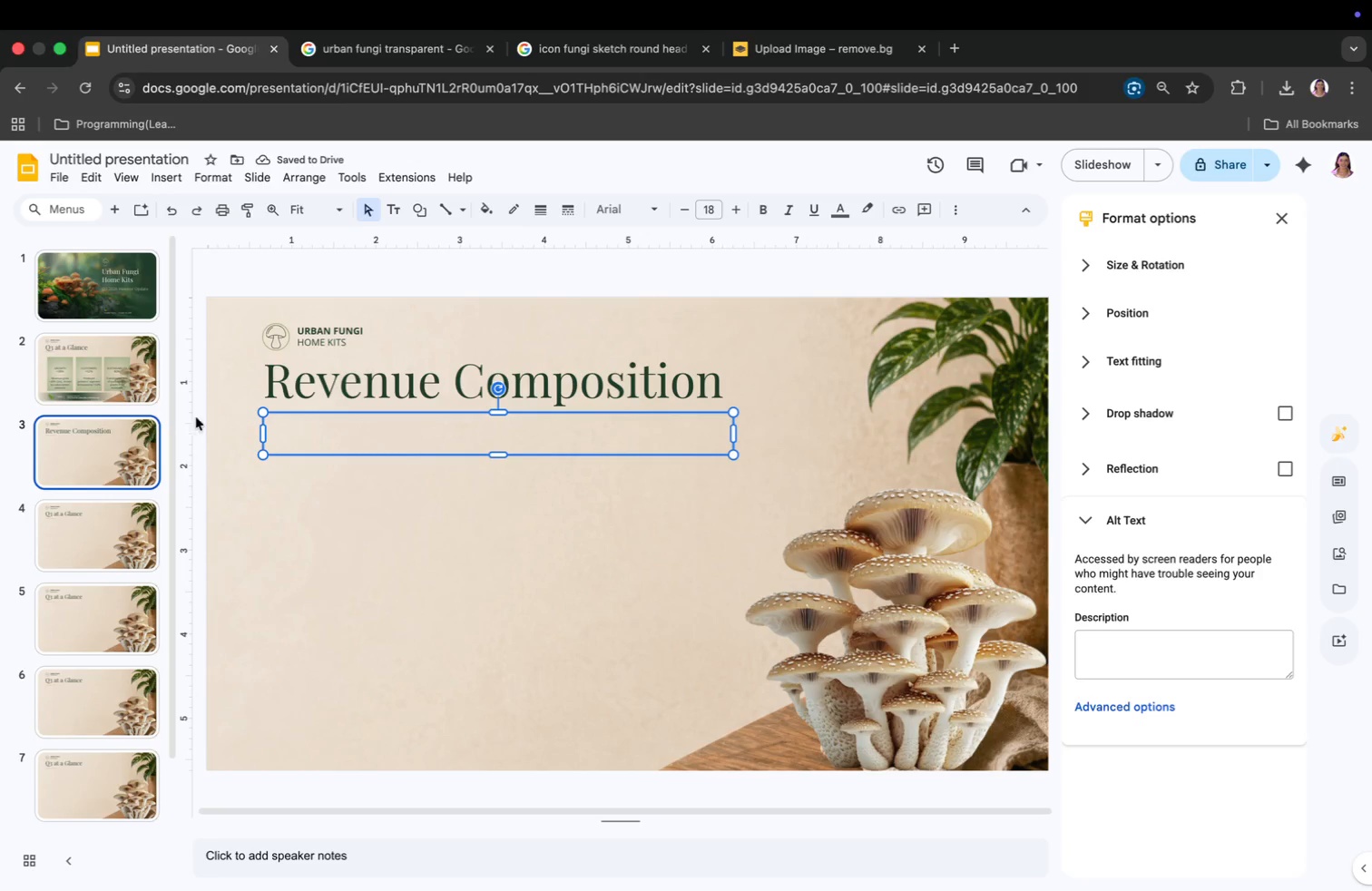 
left_click([104, 396])
 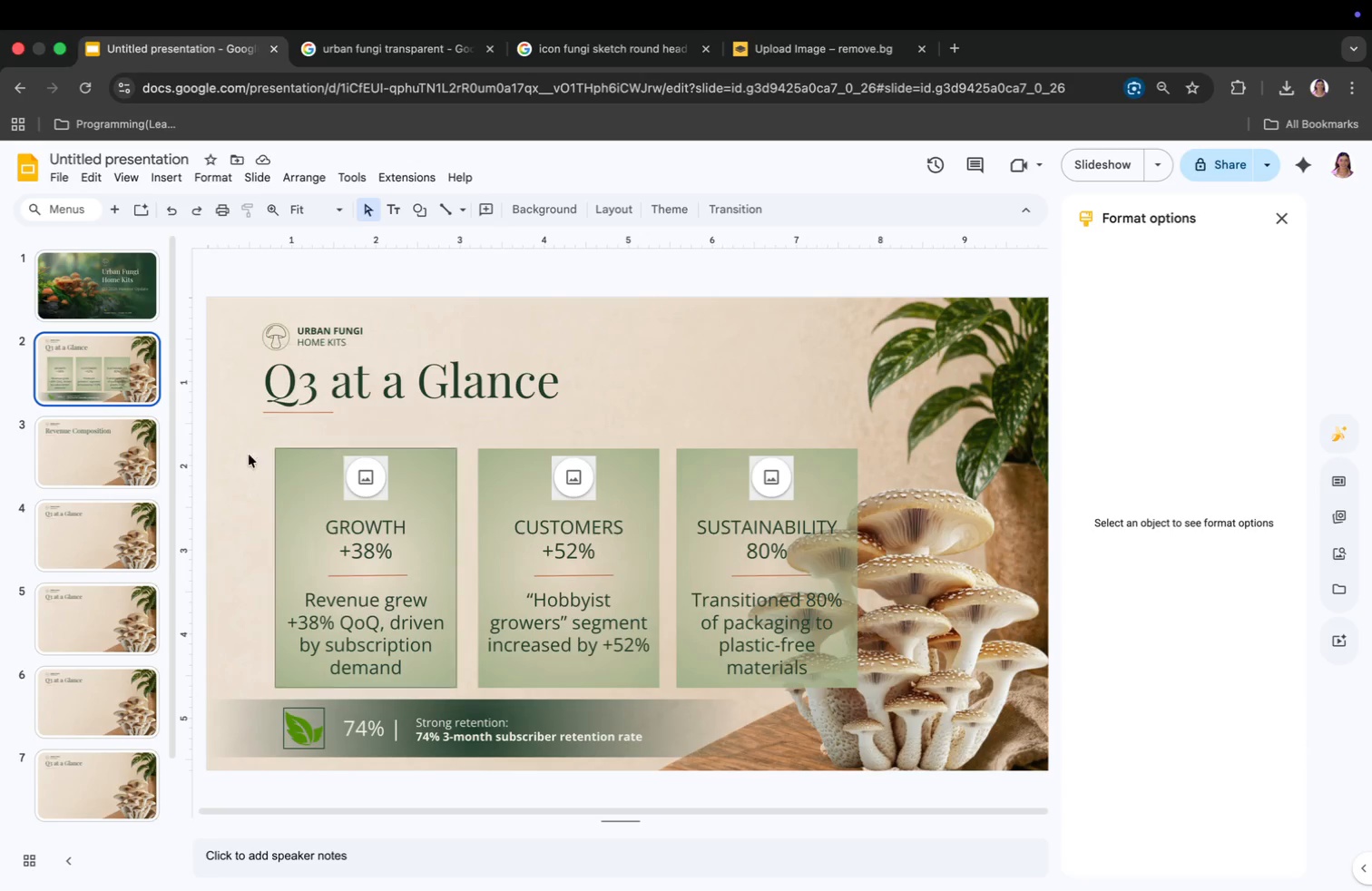 
left_click([105, 436])
 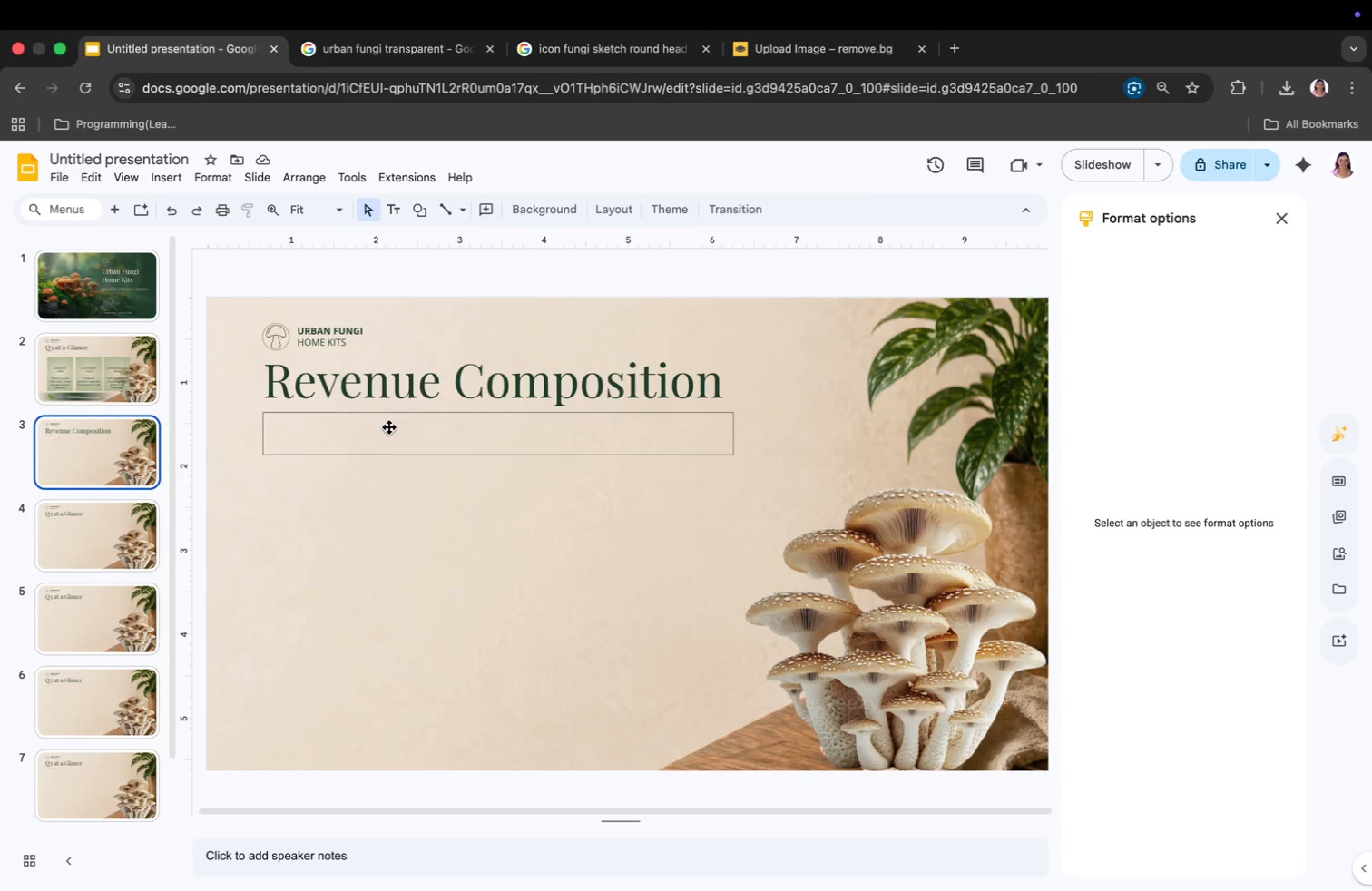 
double_click([389, 427])
 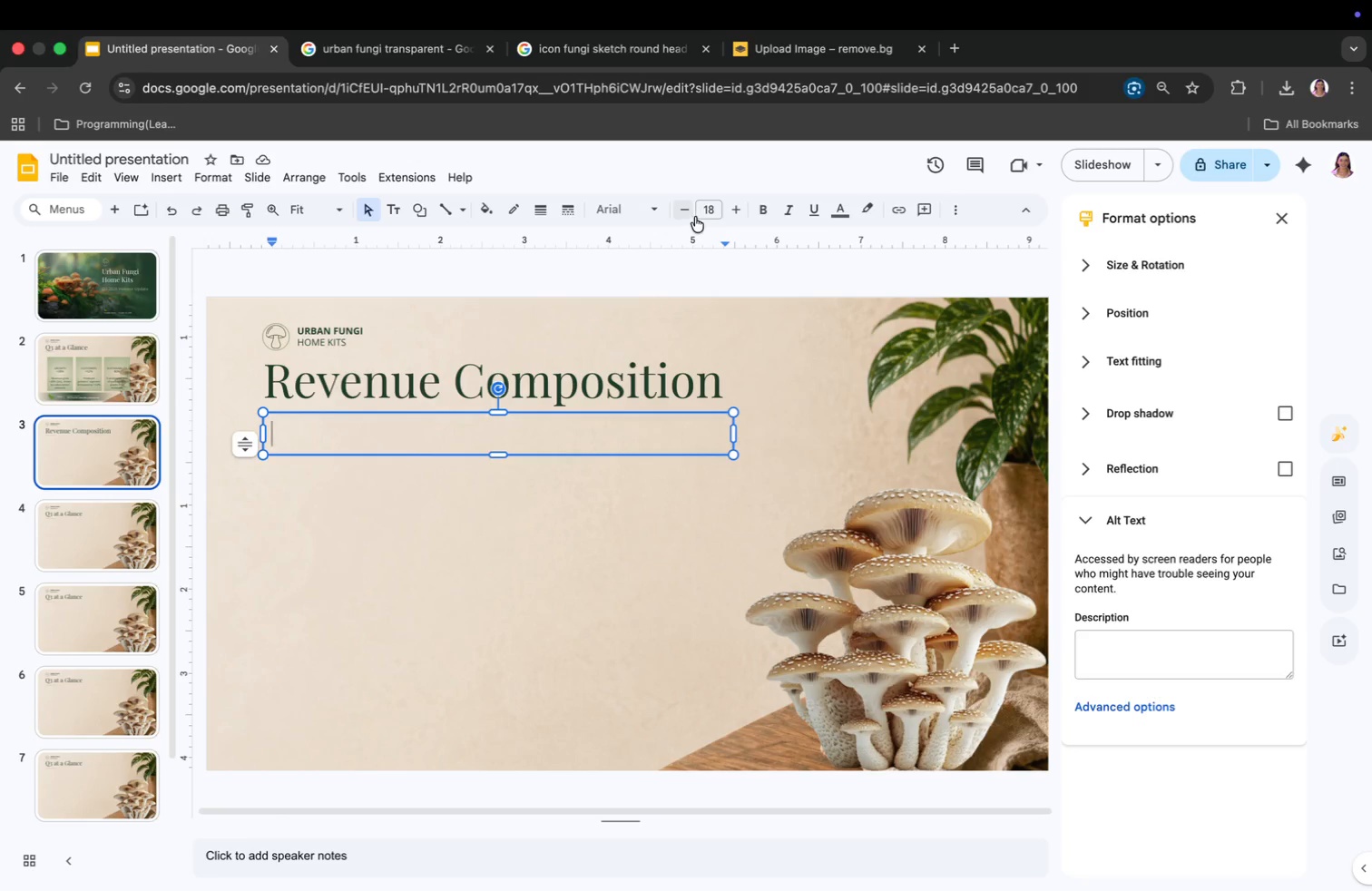 
left_click([710, 211])
 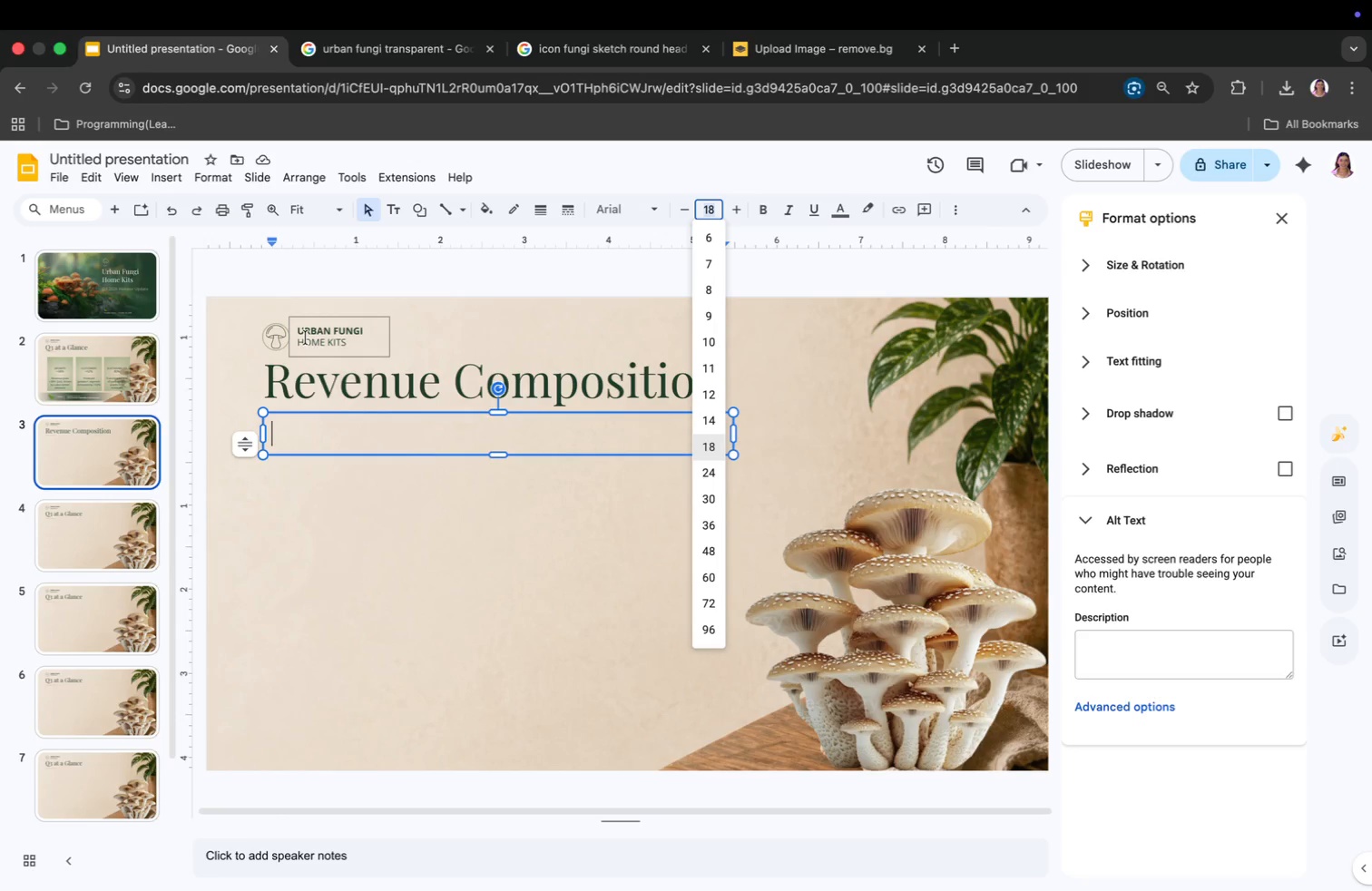 
left_click([107, 357])
 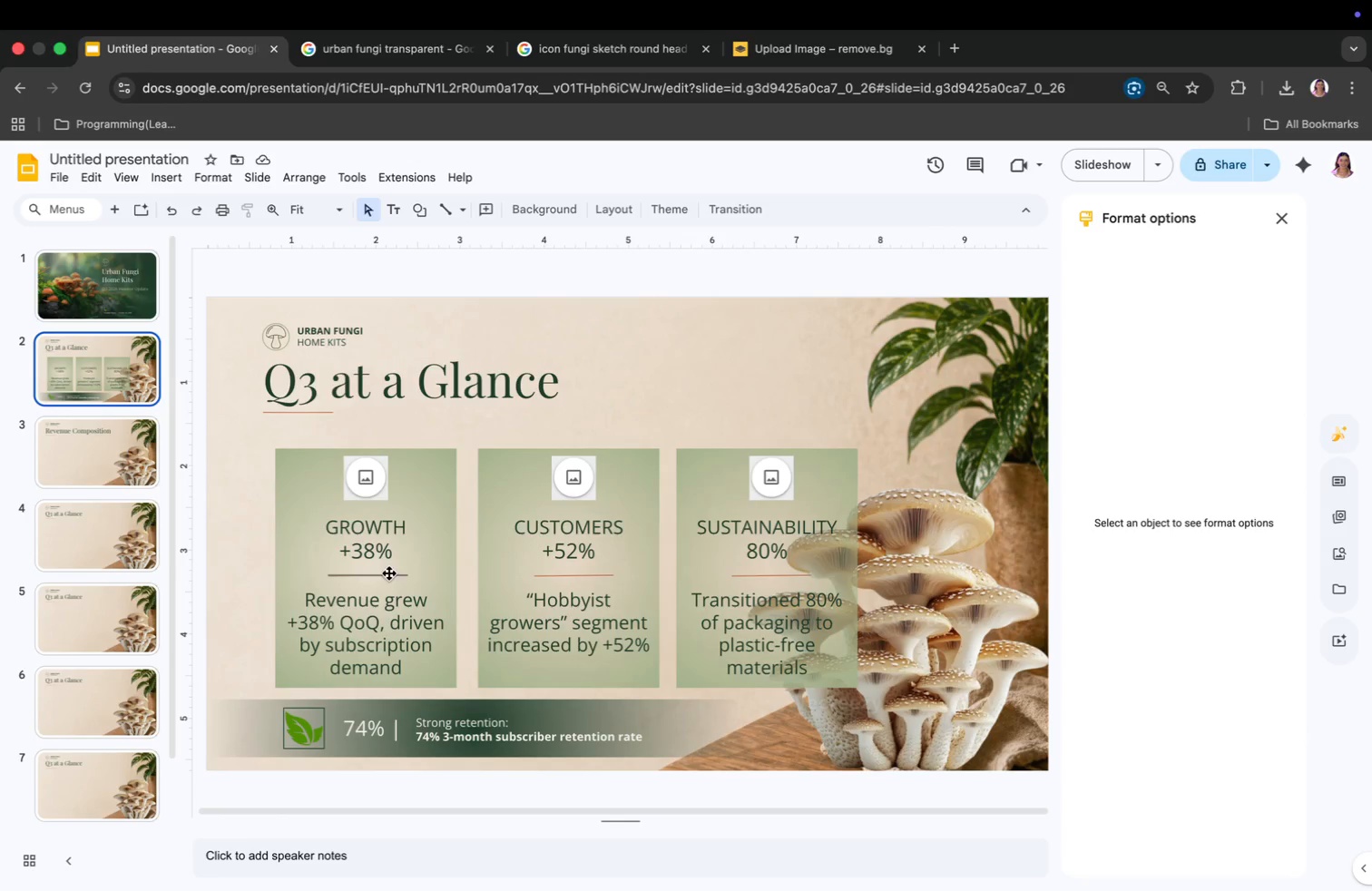 
left_click([381, 557])
 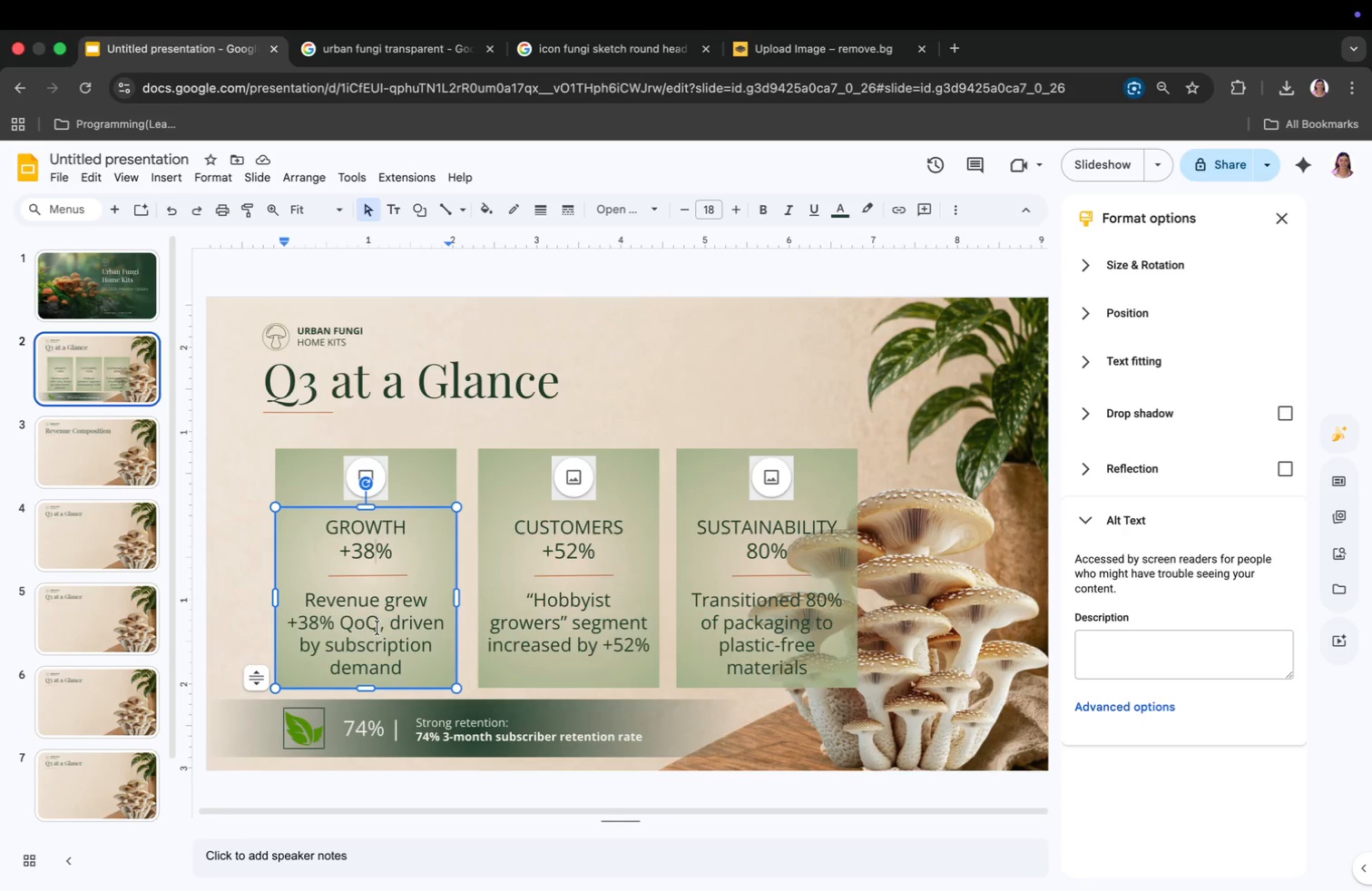 
left_click([377, 632])
 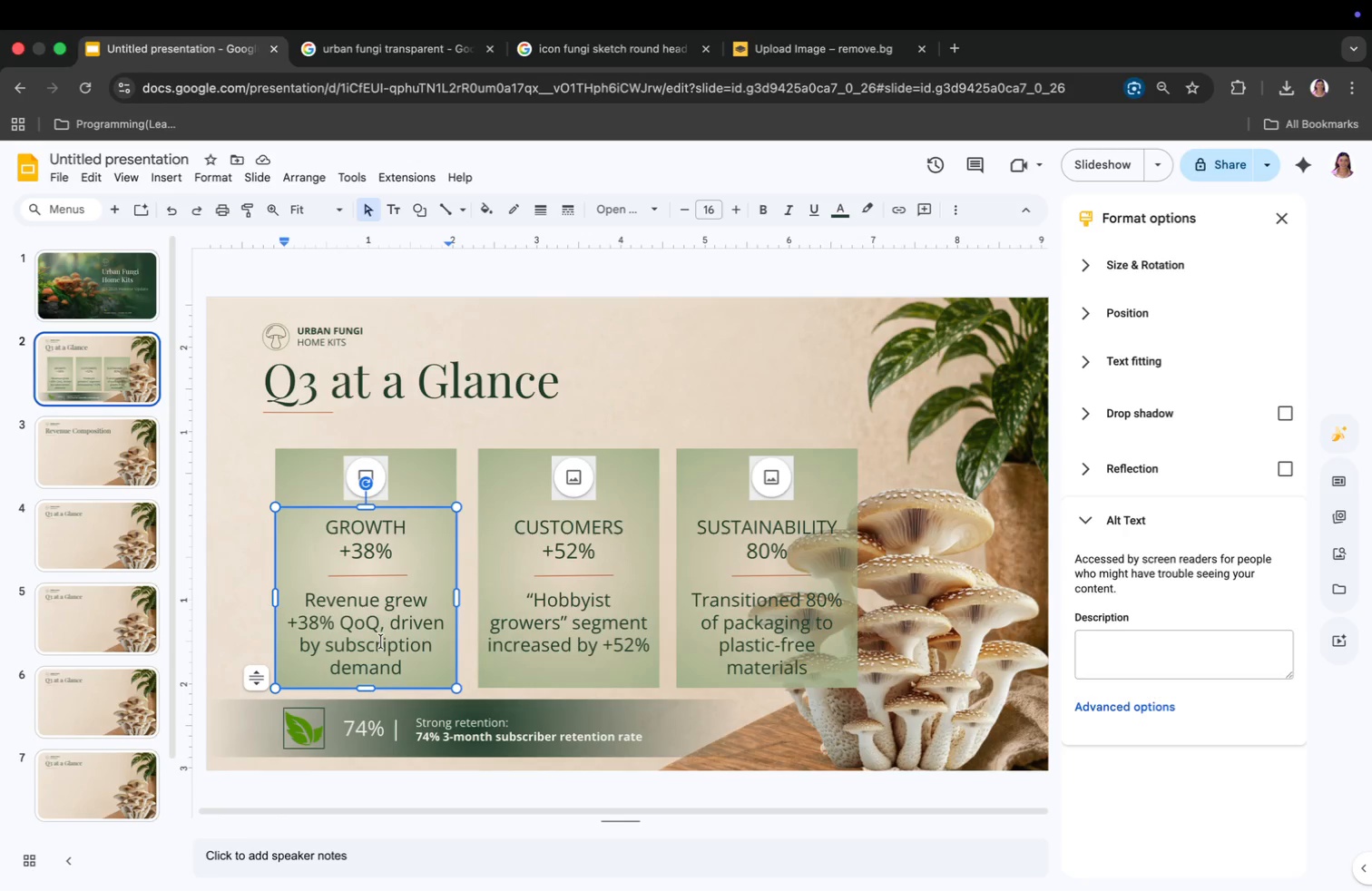 
left_click([381, 644])
 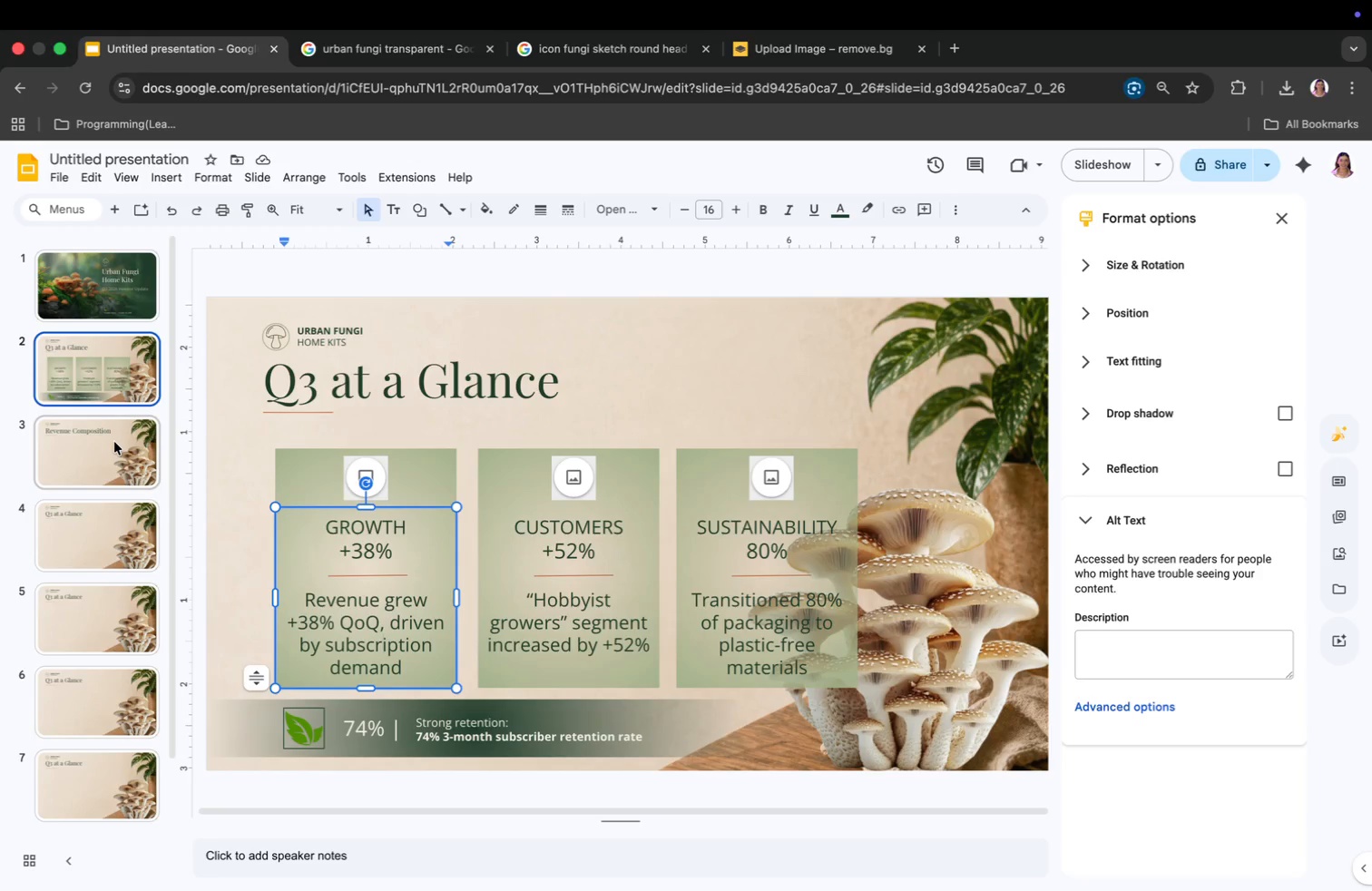 
left_click([114, 442])
 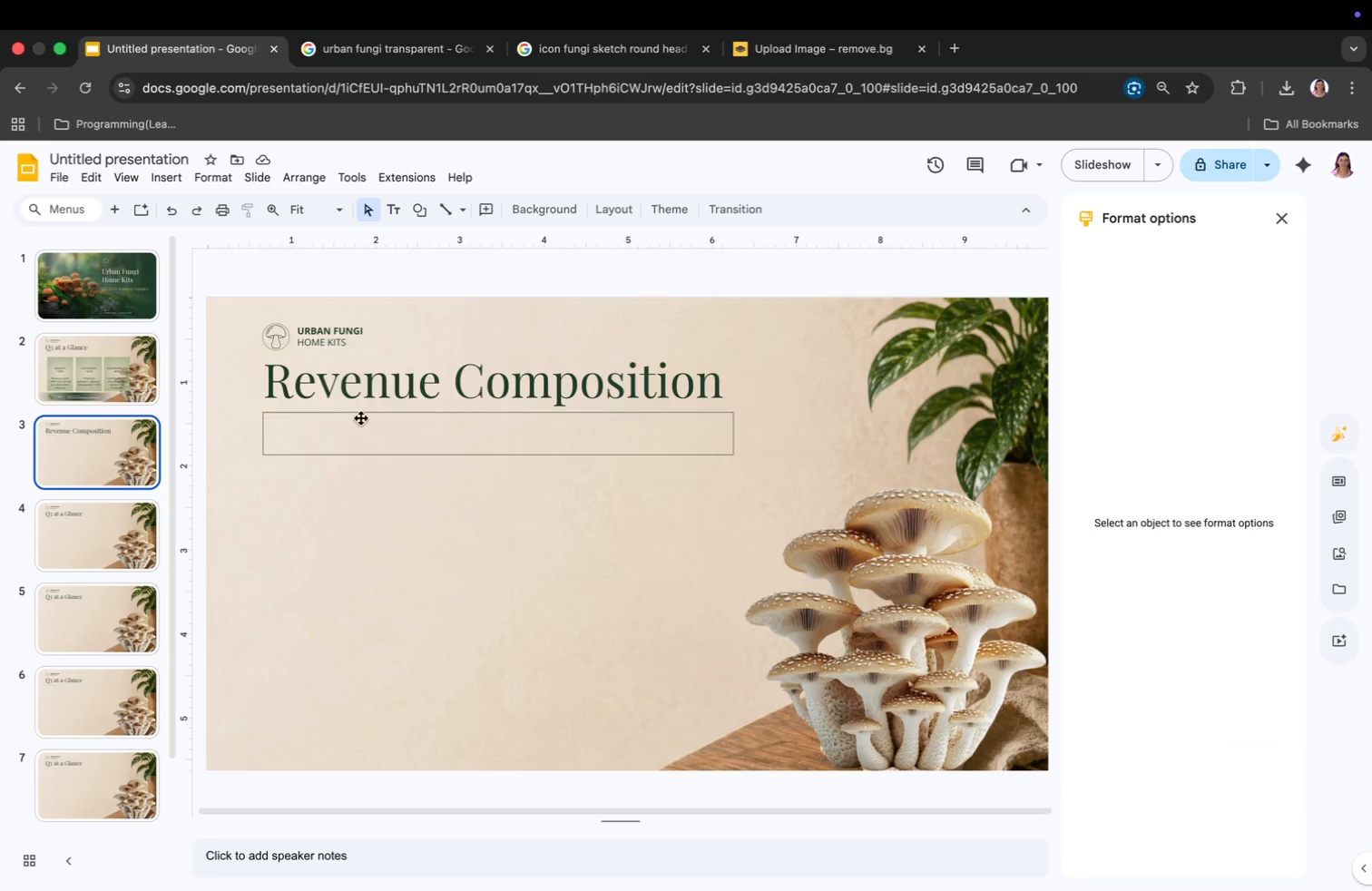 
left_click([356, 425])
 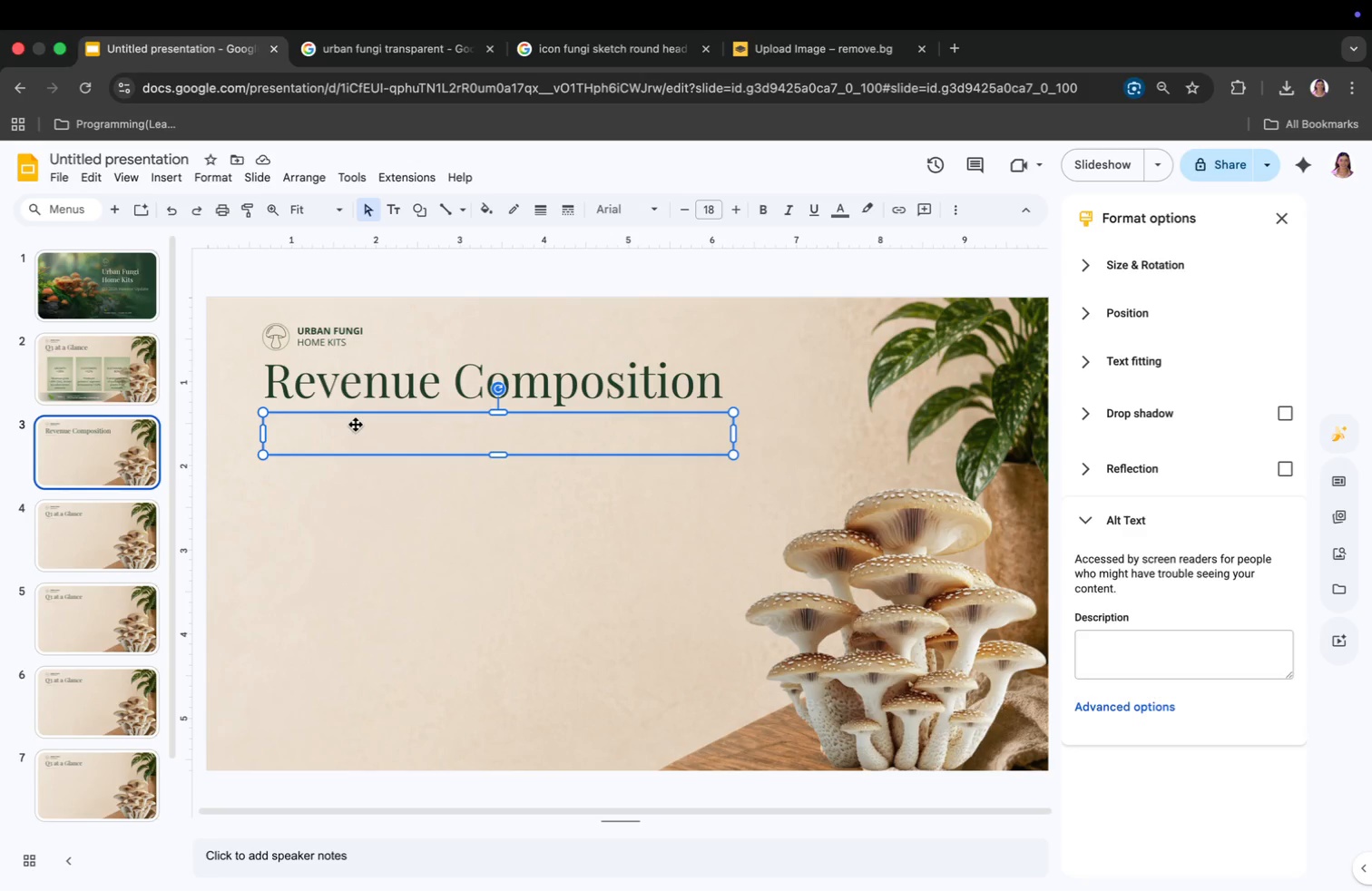 
left_click([356, 425])
 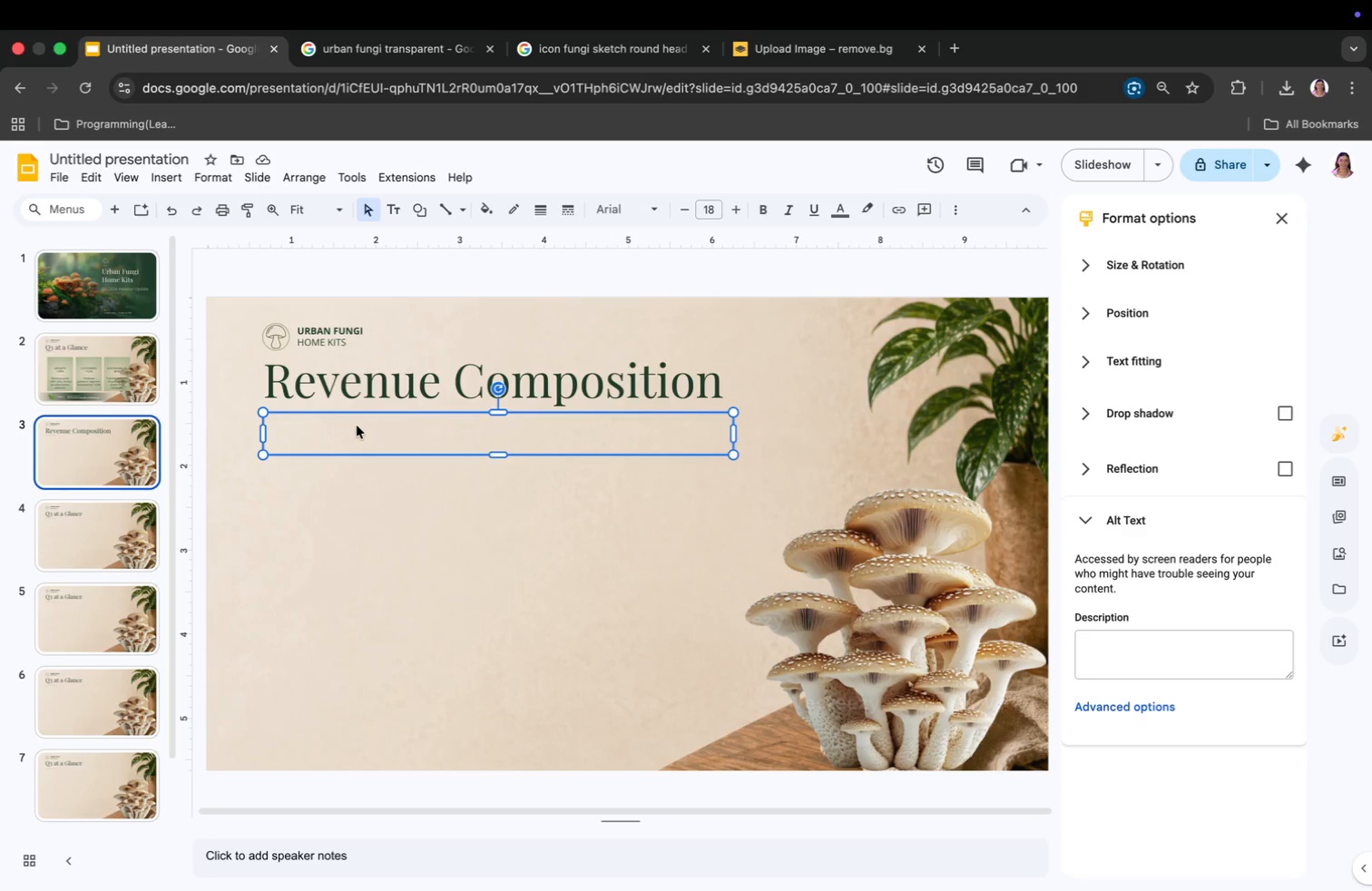 
double_click([357, 426])
 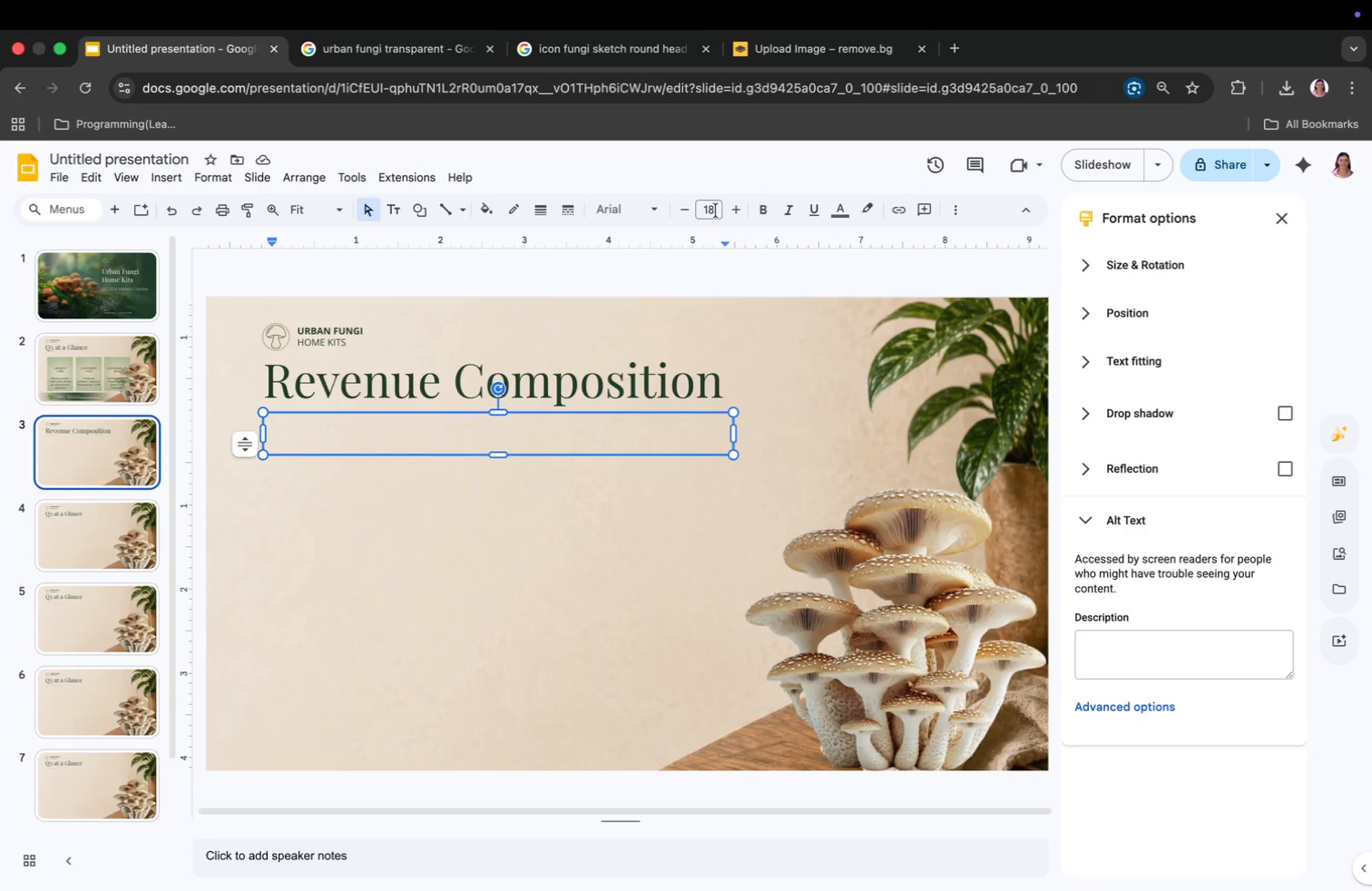 
left_click([716, 214])
 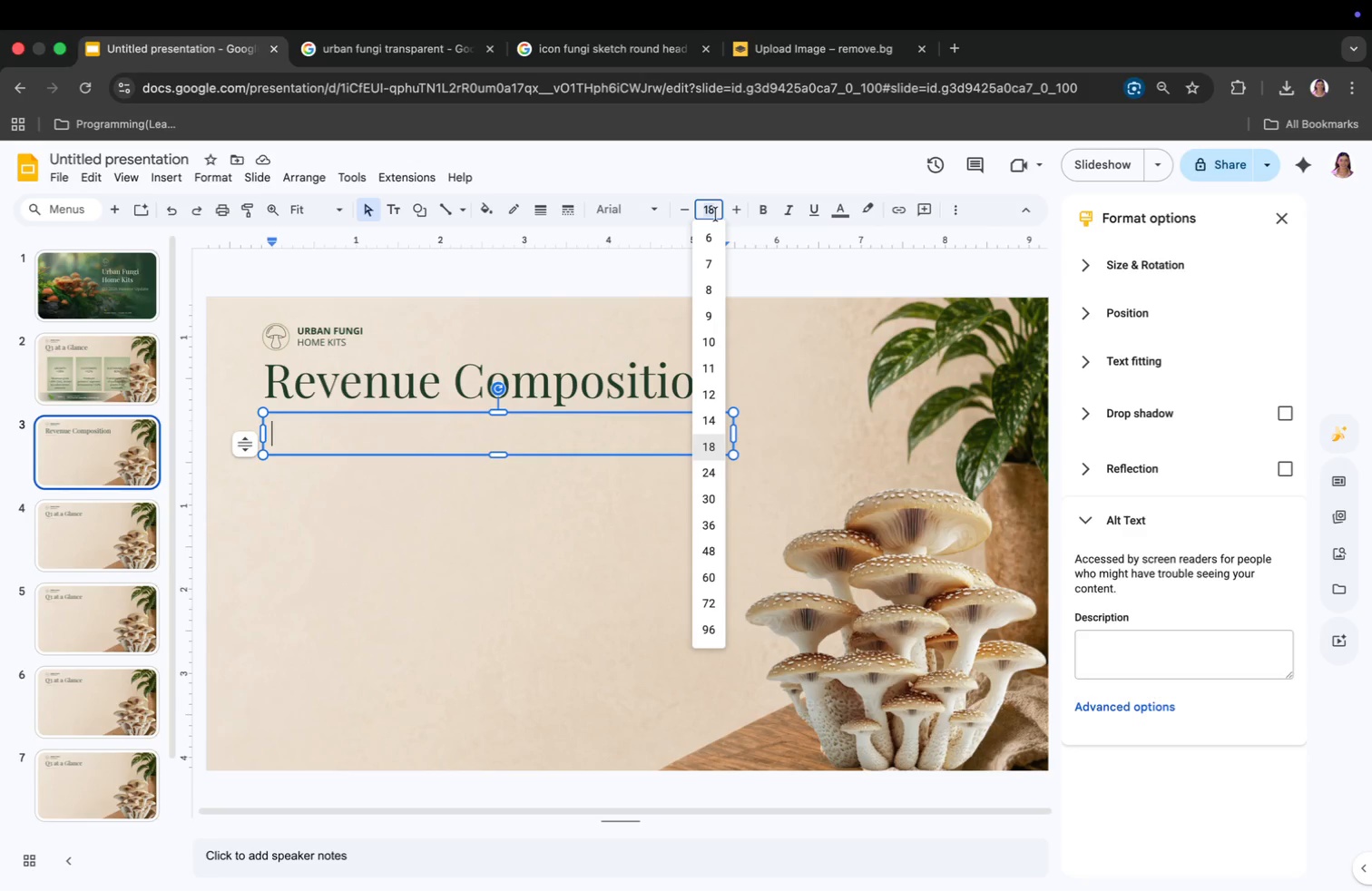 
type(16)
 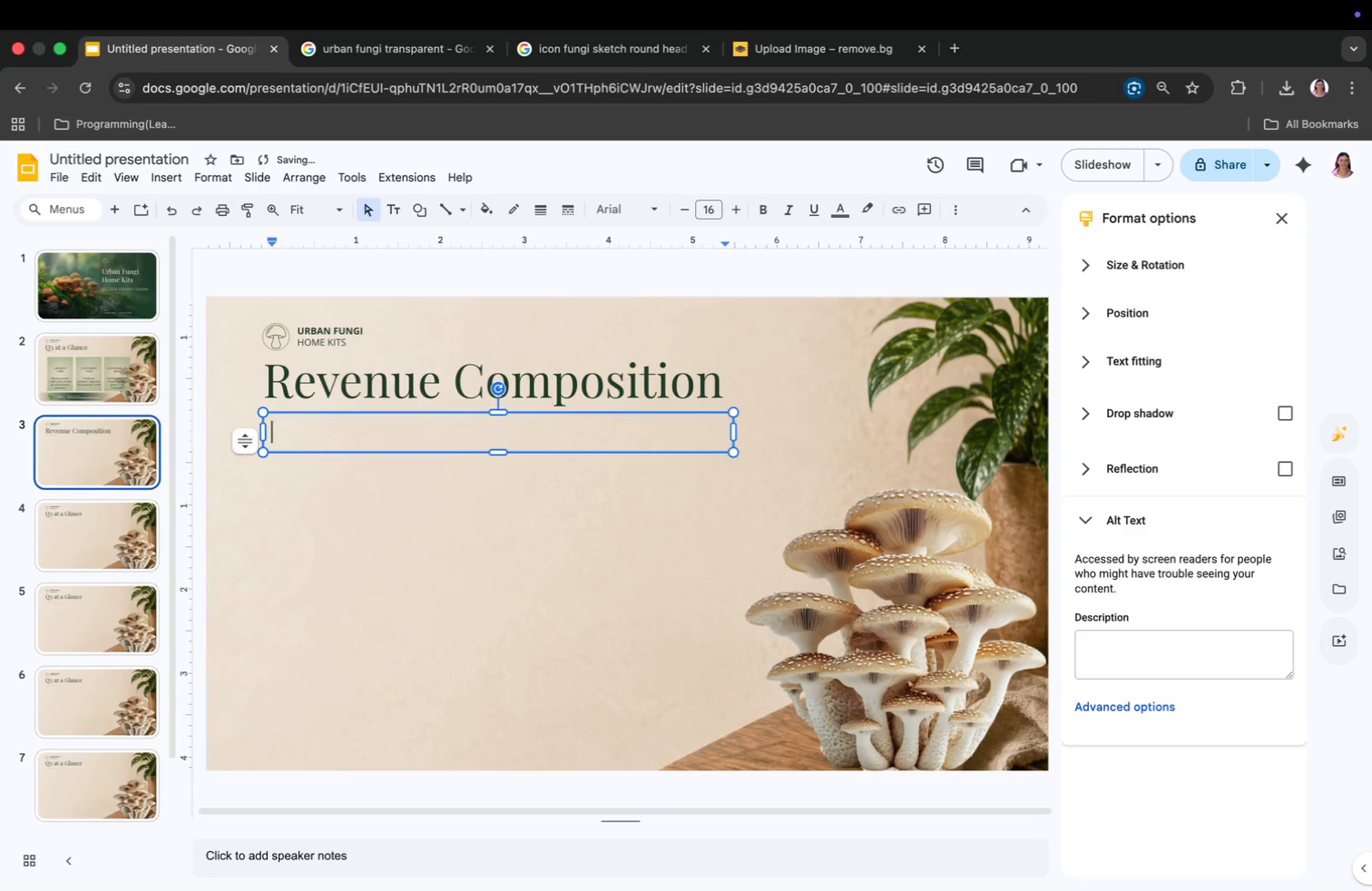 
key(Enter)
 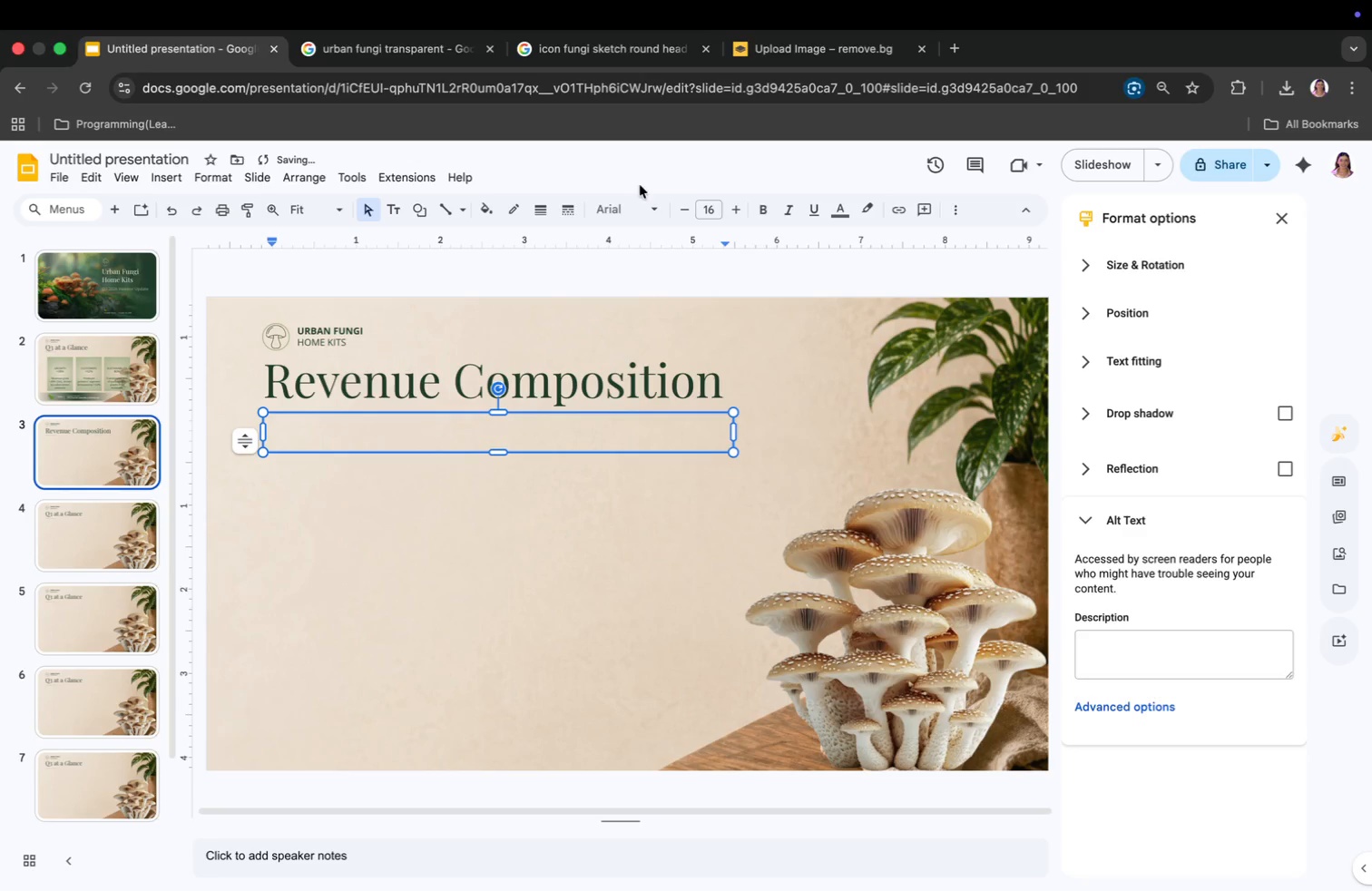 
left_click([625, 204])
 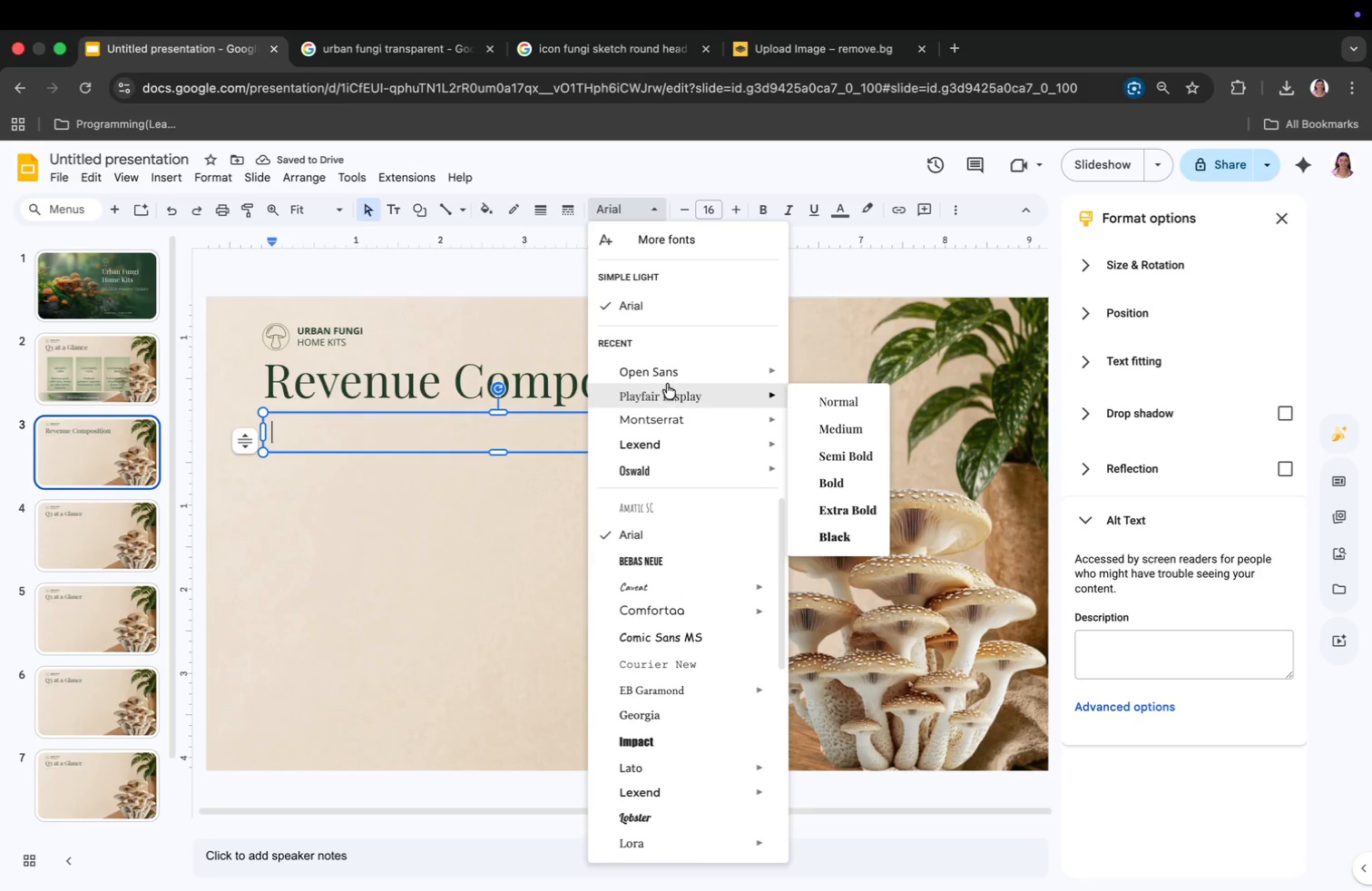 
left_click([666, 374])
 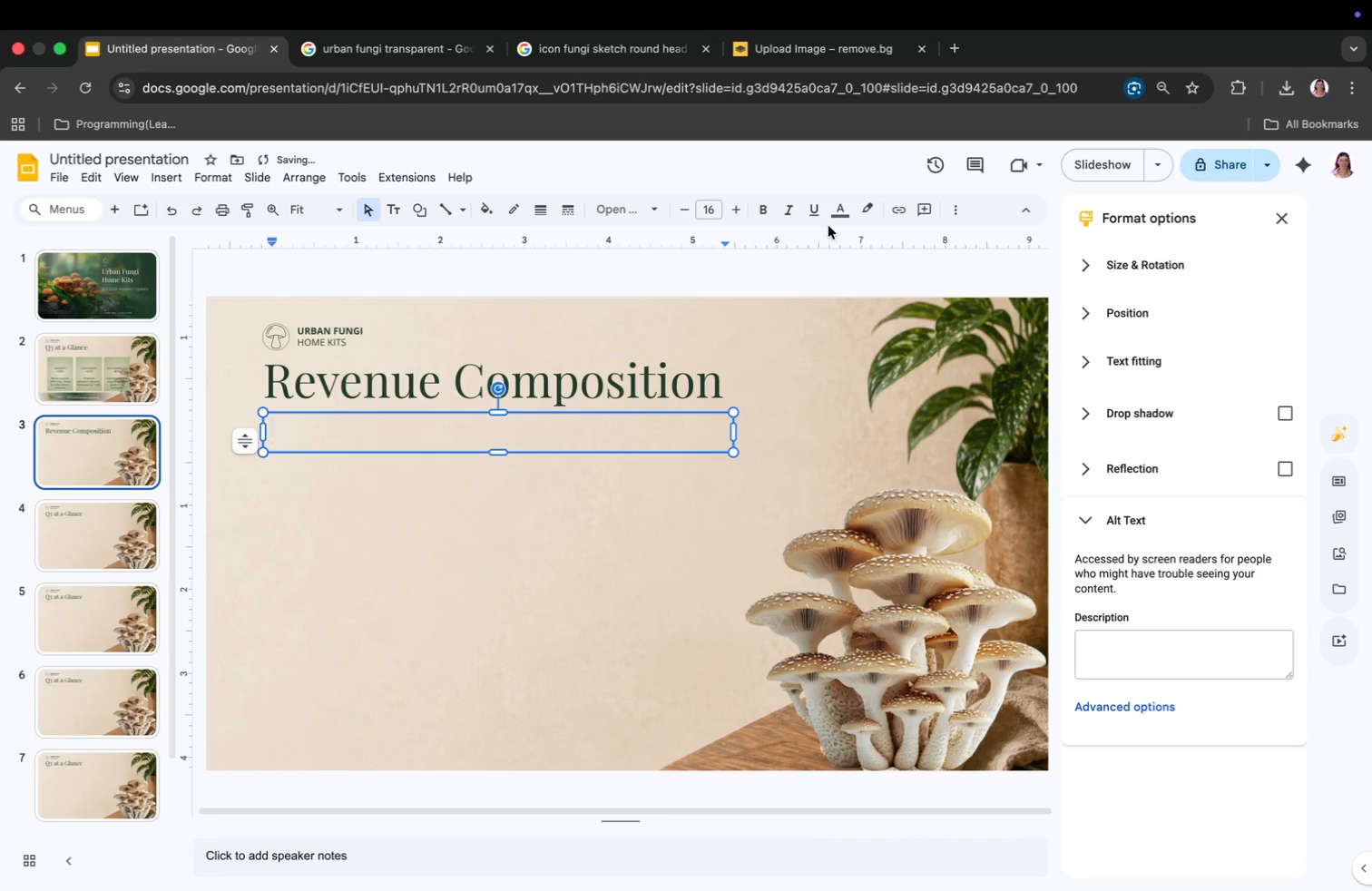 
left_click([838, 215])
 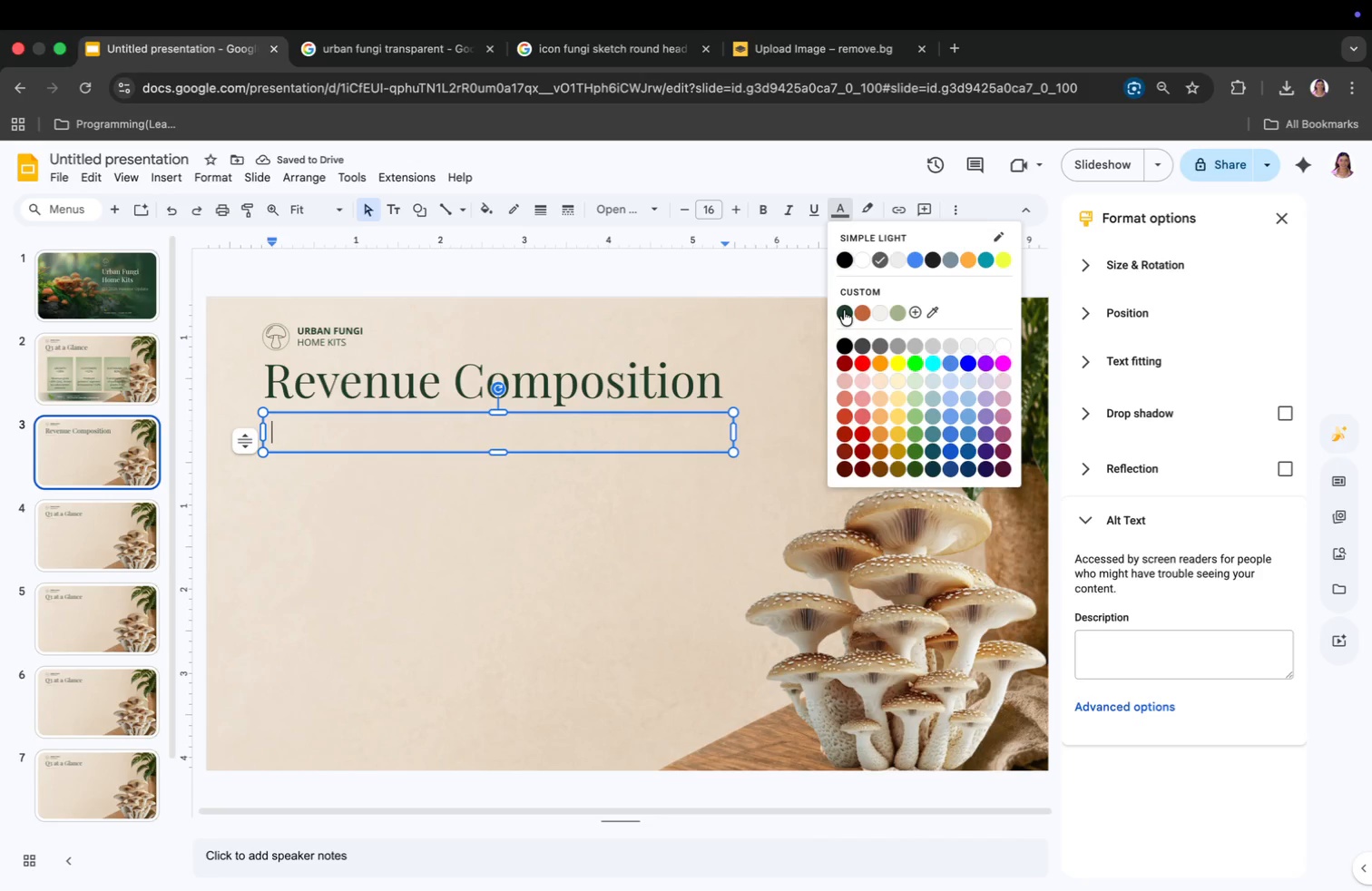 
left_click([844, 310])
 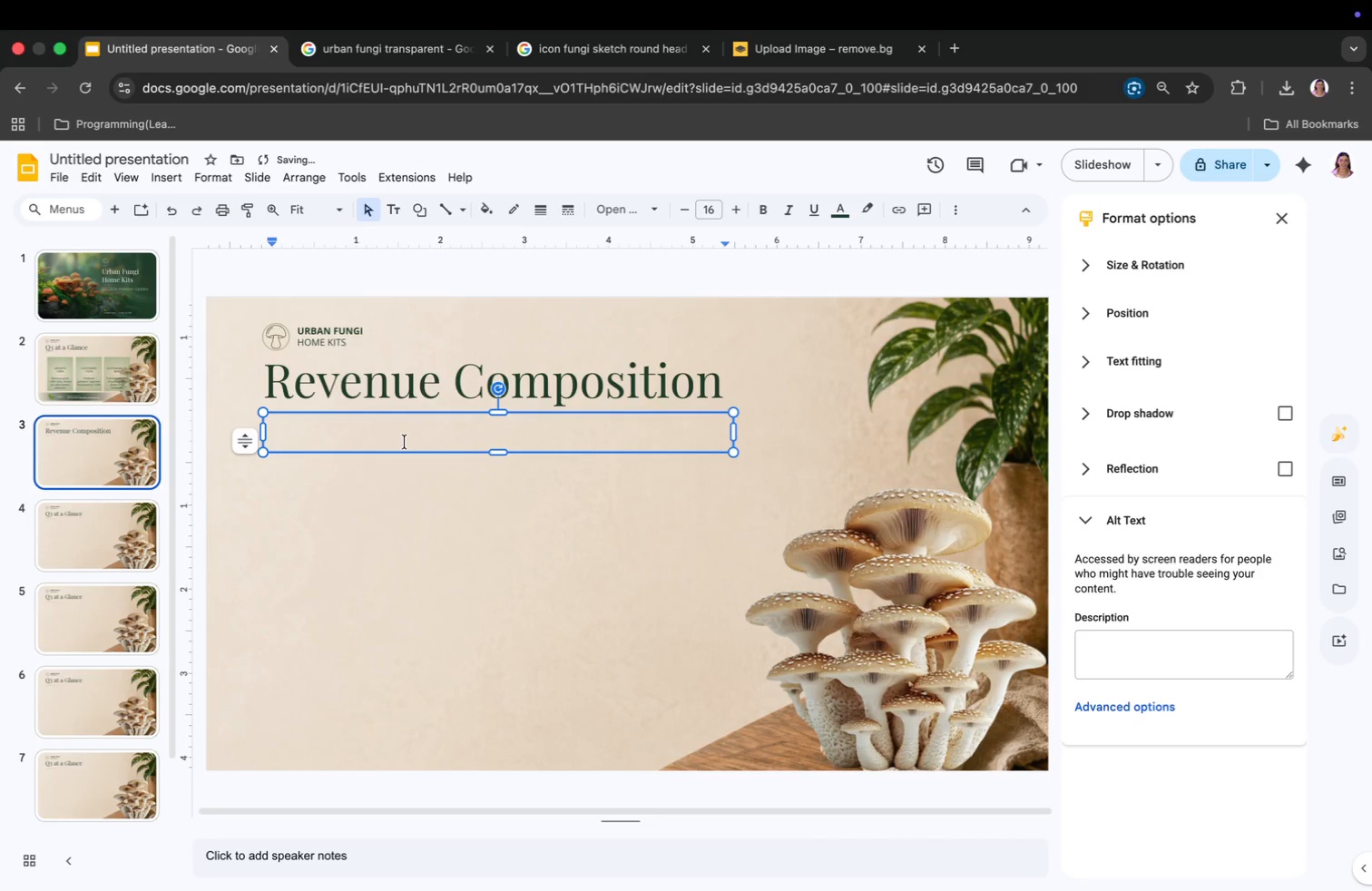 
left_click([405, 442])
 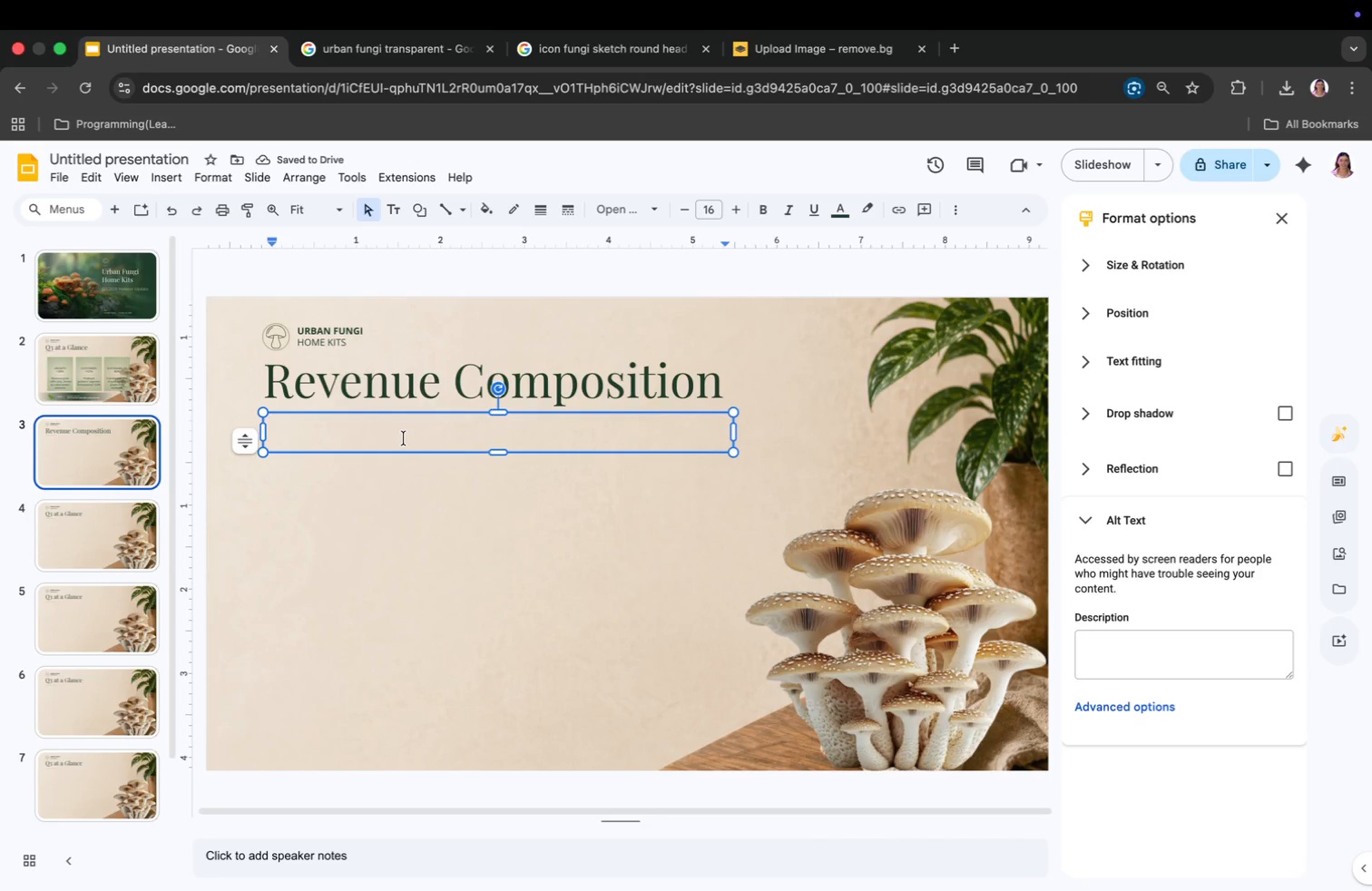 
type(Total Q3 Revene)
key(Backspace)
type(ue:)
 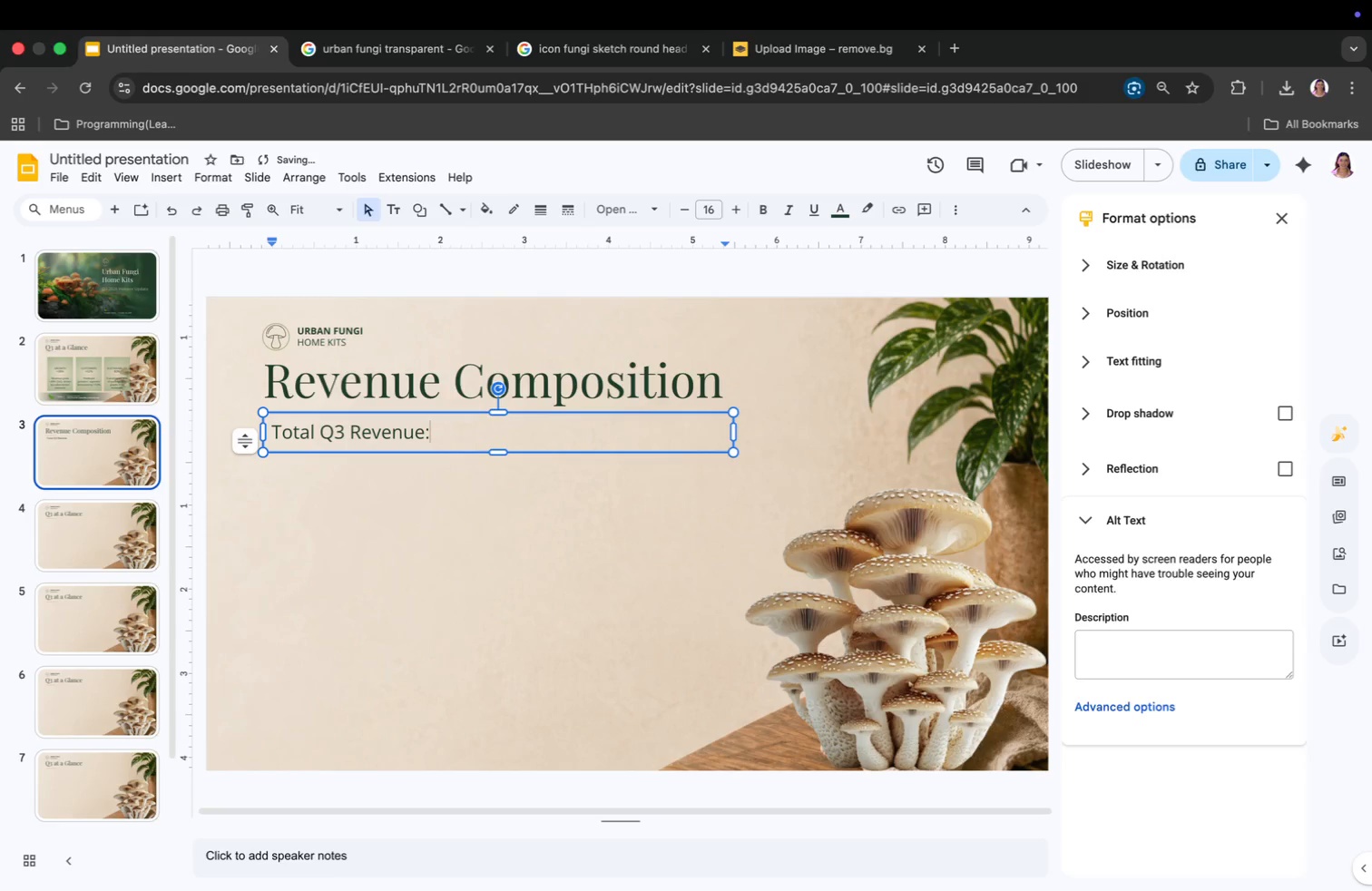 
wait(5.29)
 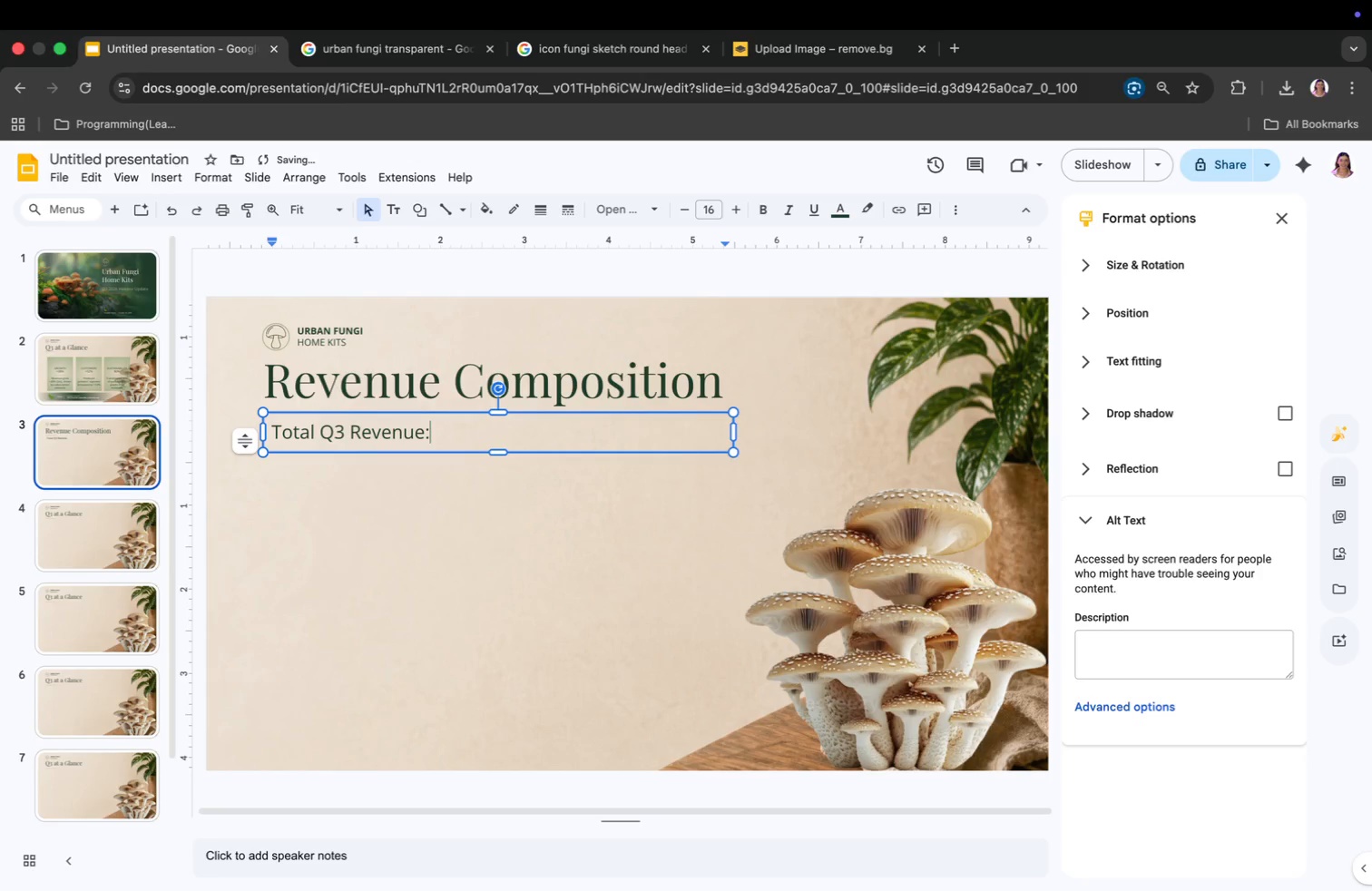 
left_click_drag(start_coordinate=[733, 428], to_coordinate=[440, 424])
 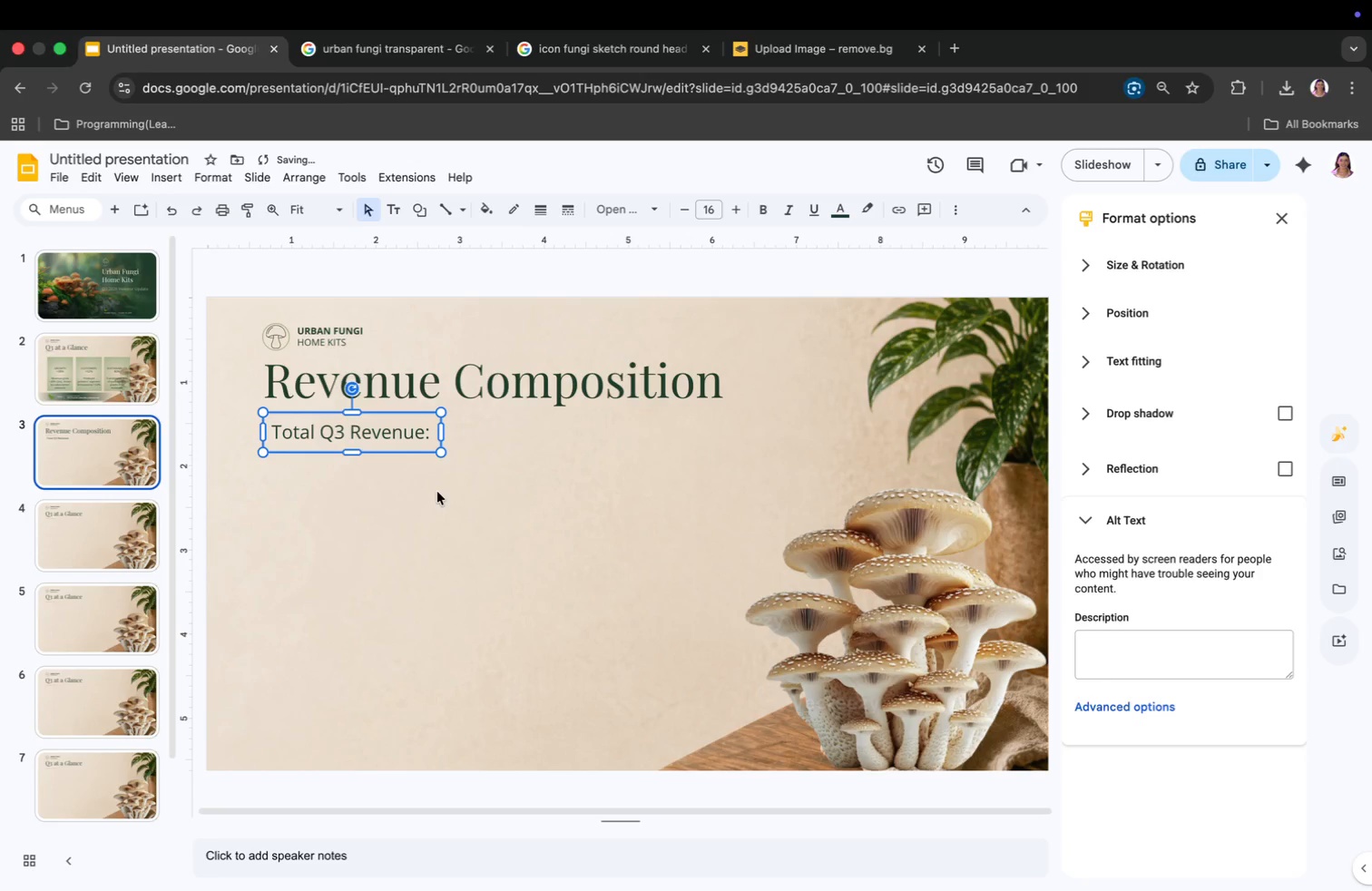 
left_click([435, 497])
 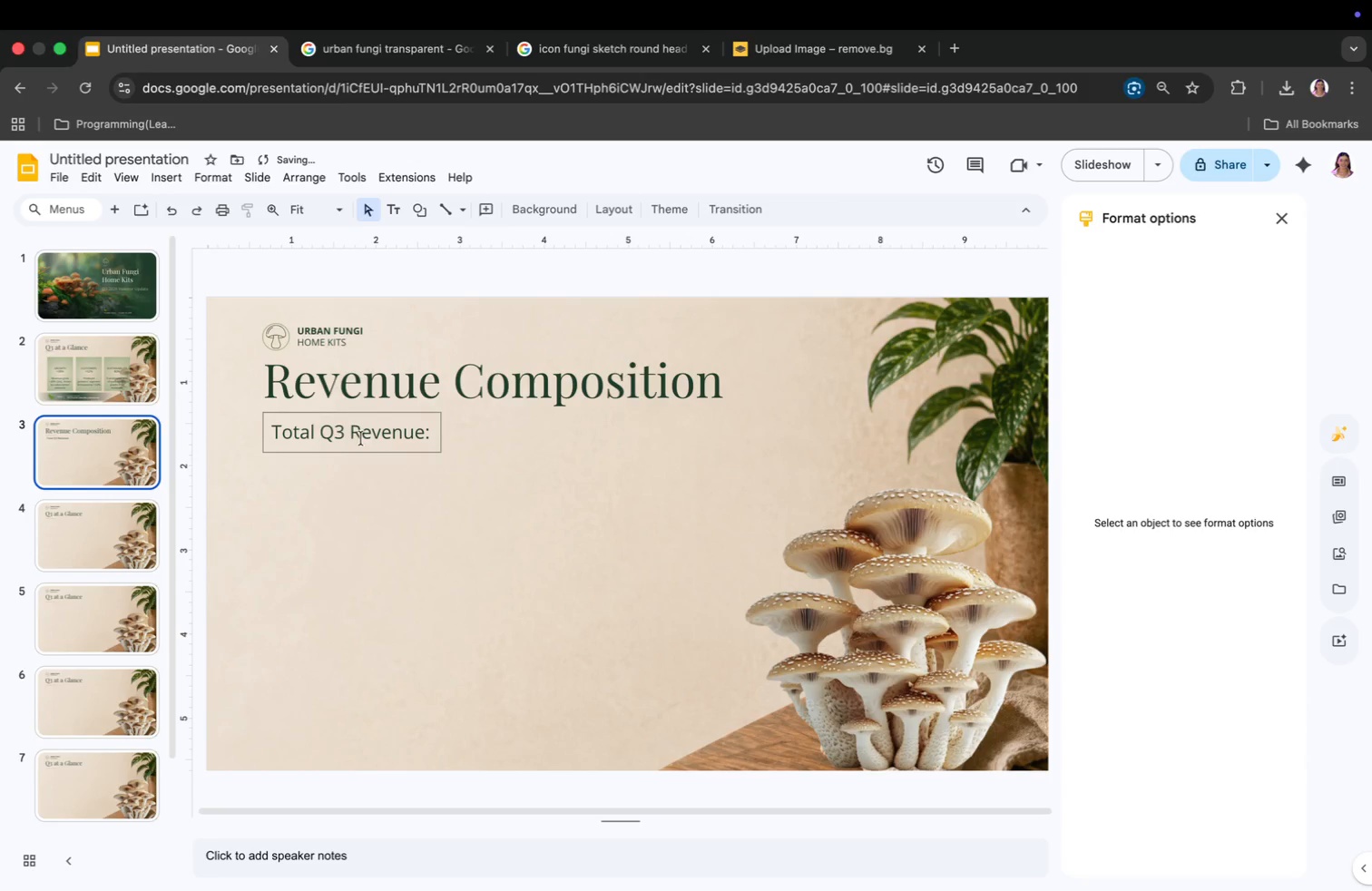 
left_click([451, 505])
 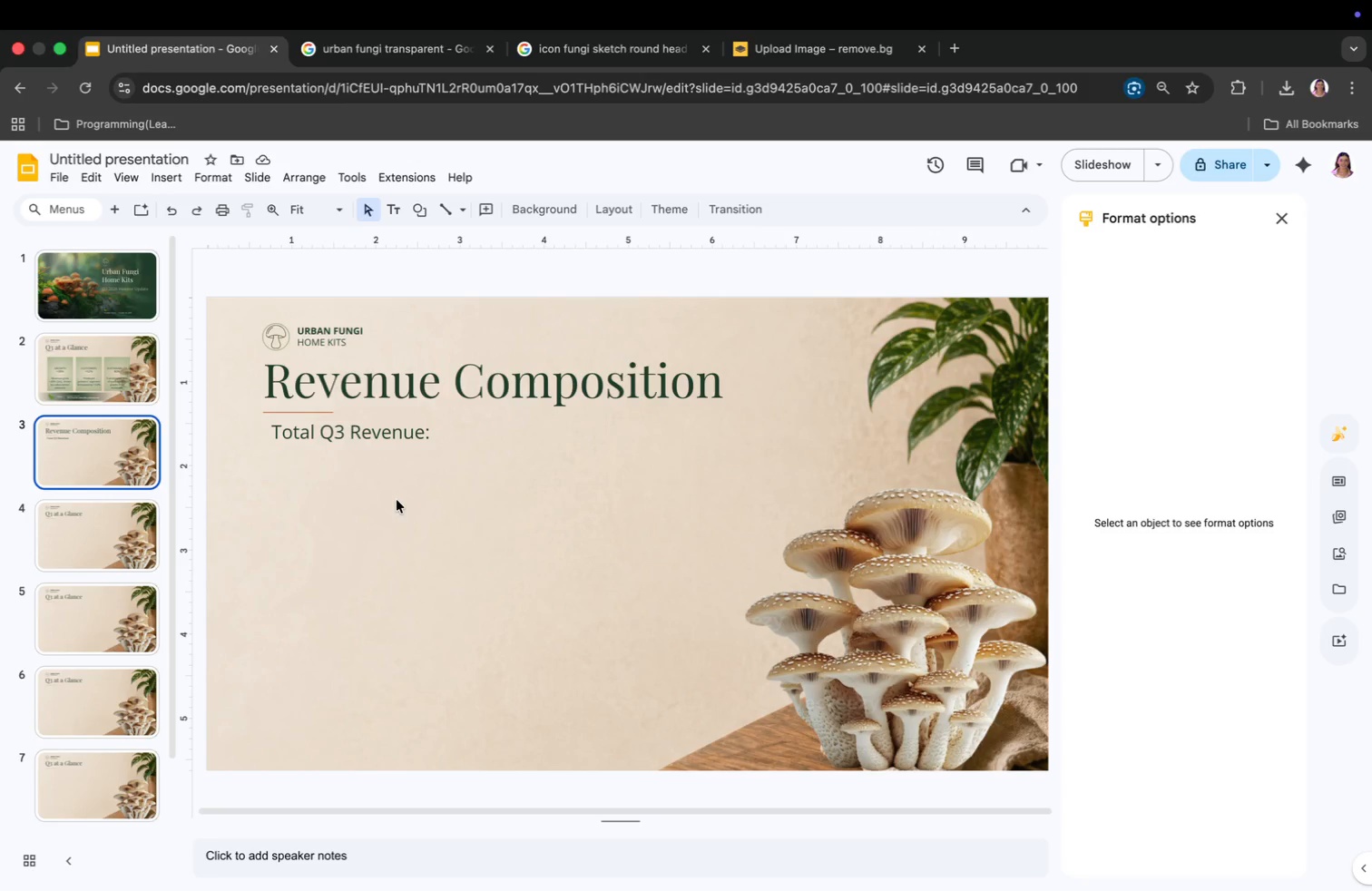 
wait(5.07)
 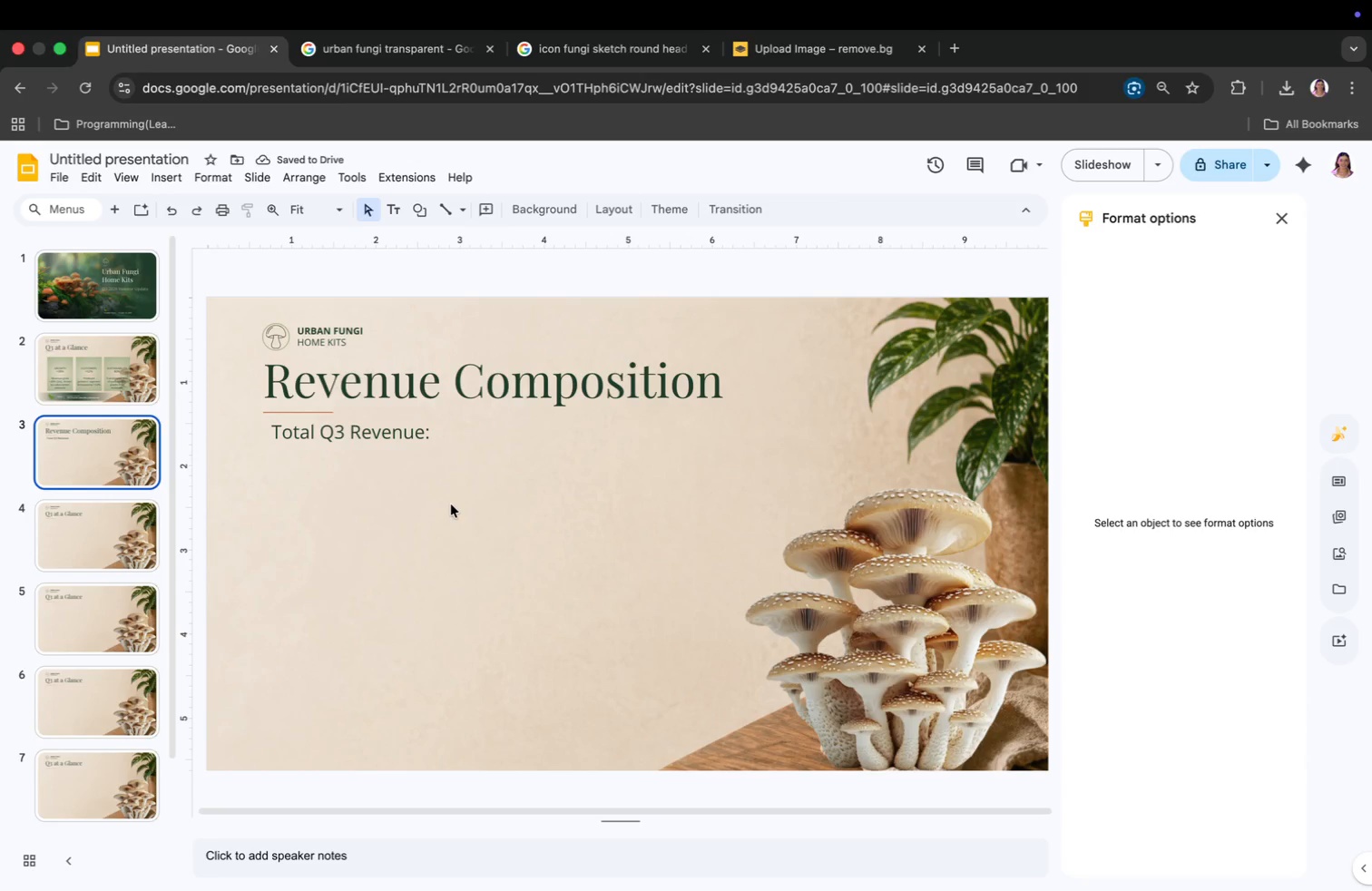 
left_click([391, 442])
 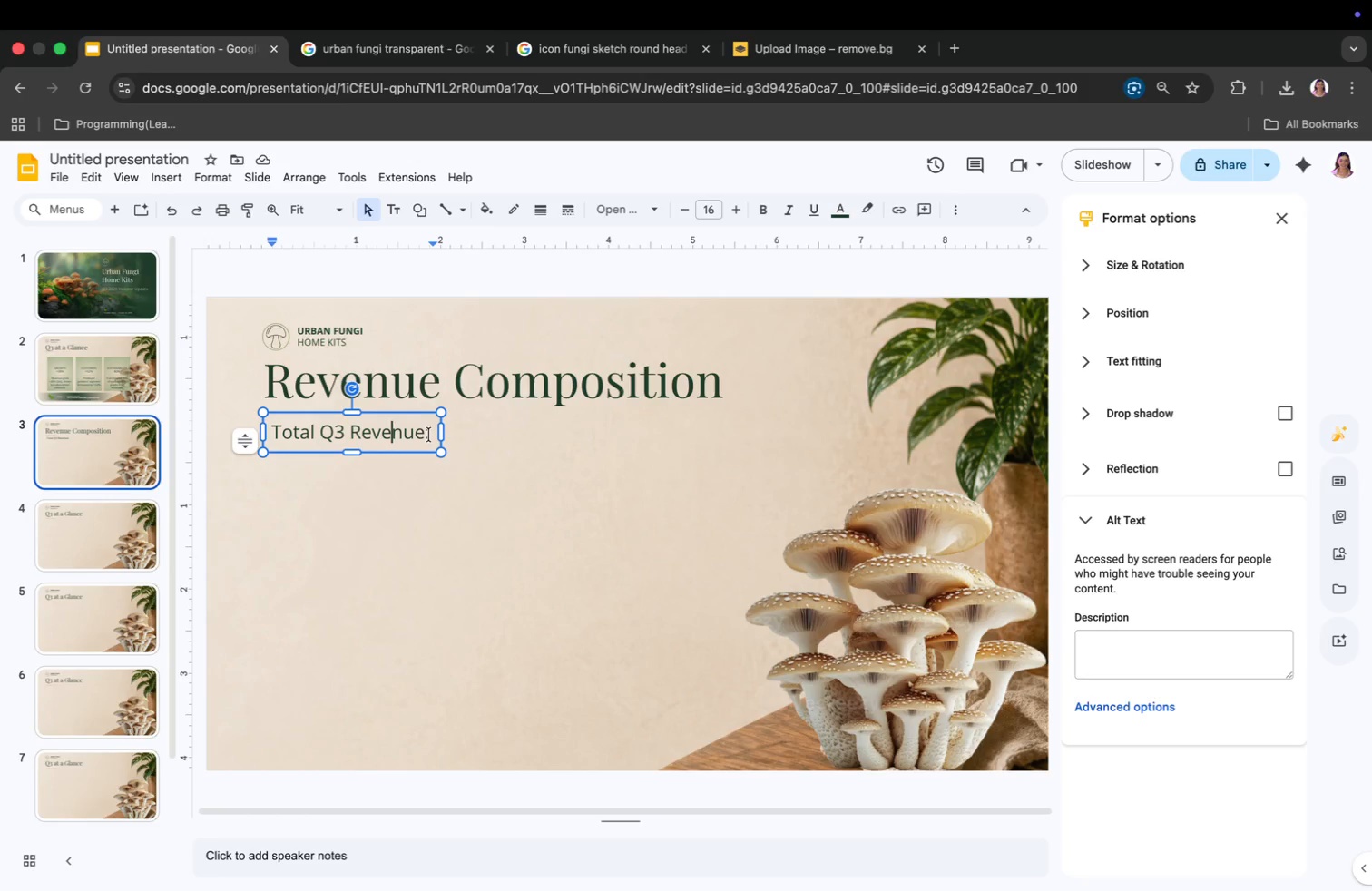 
left_click([434, 434])
 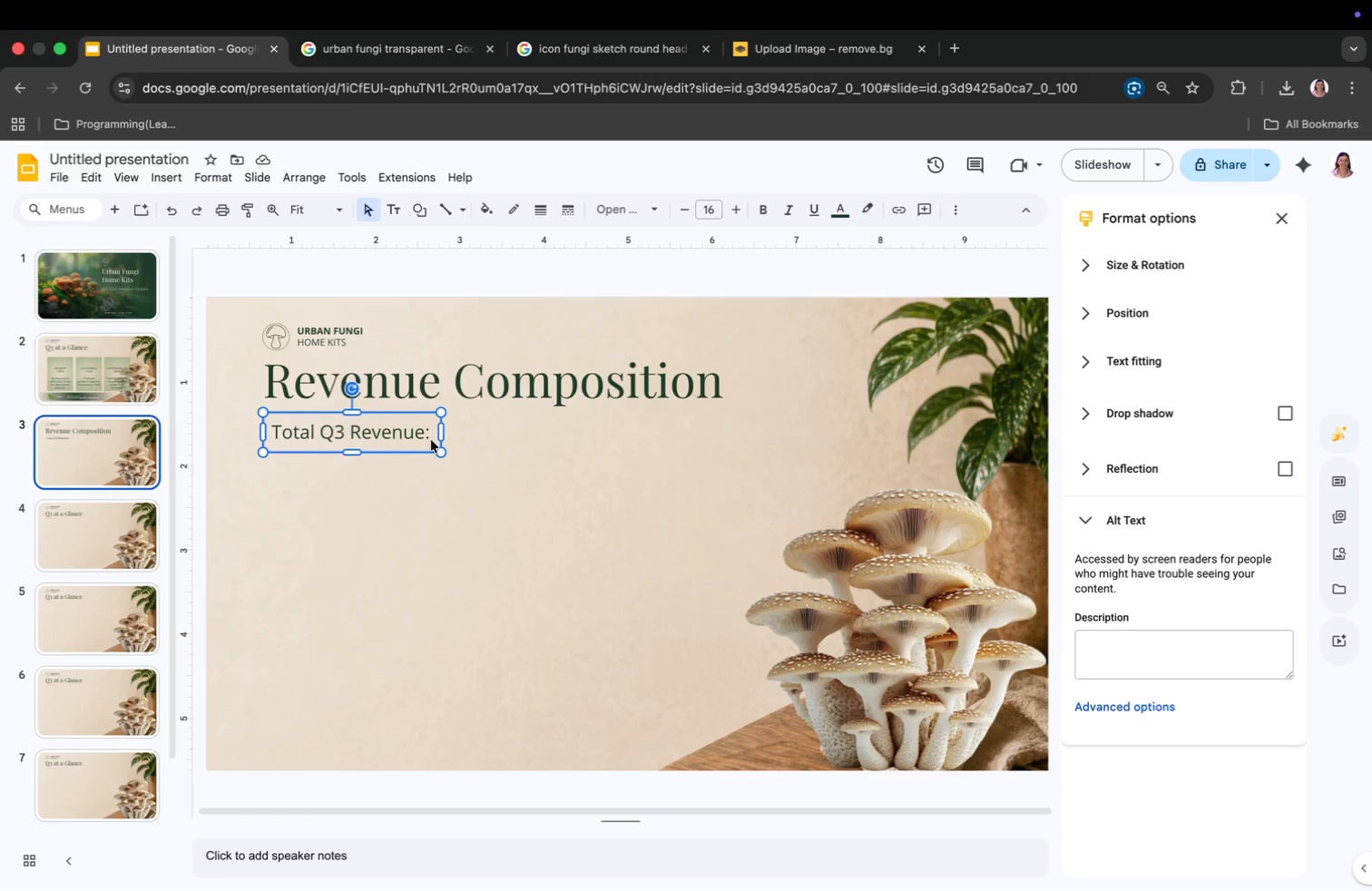 
left_click([431, 439])
 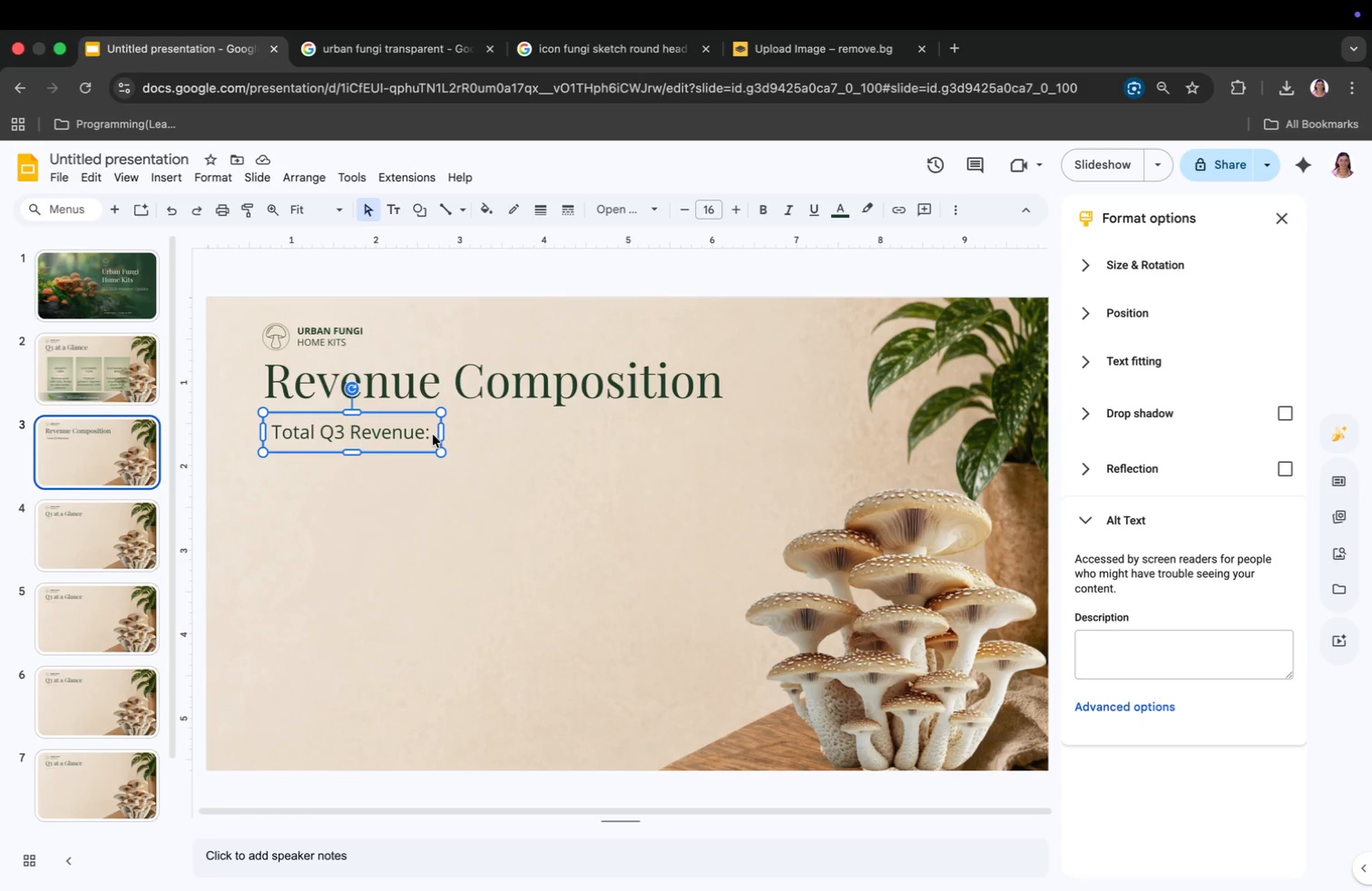 
double_click([433, 435])
 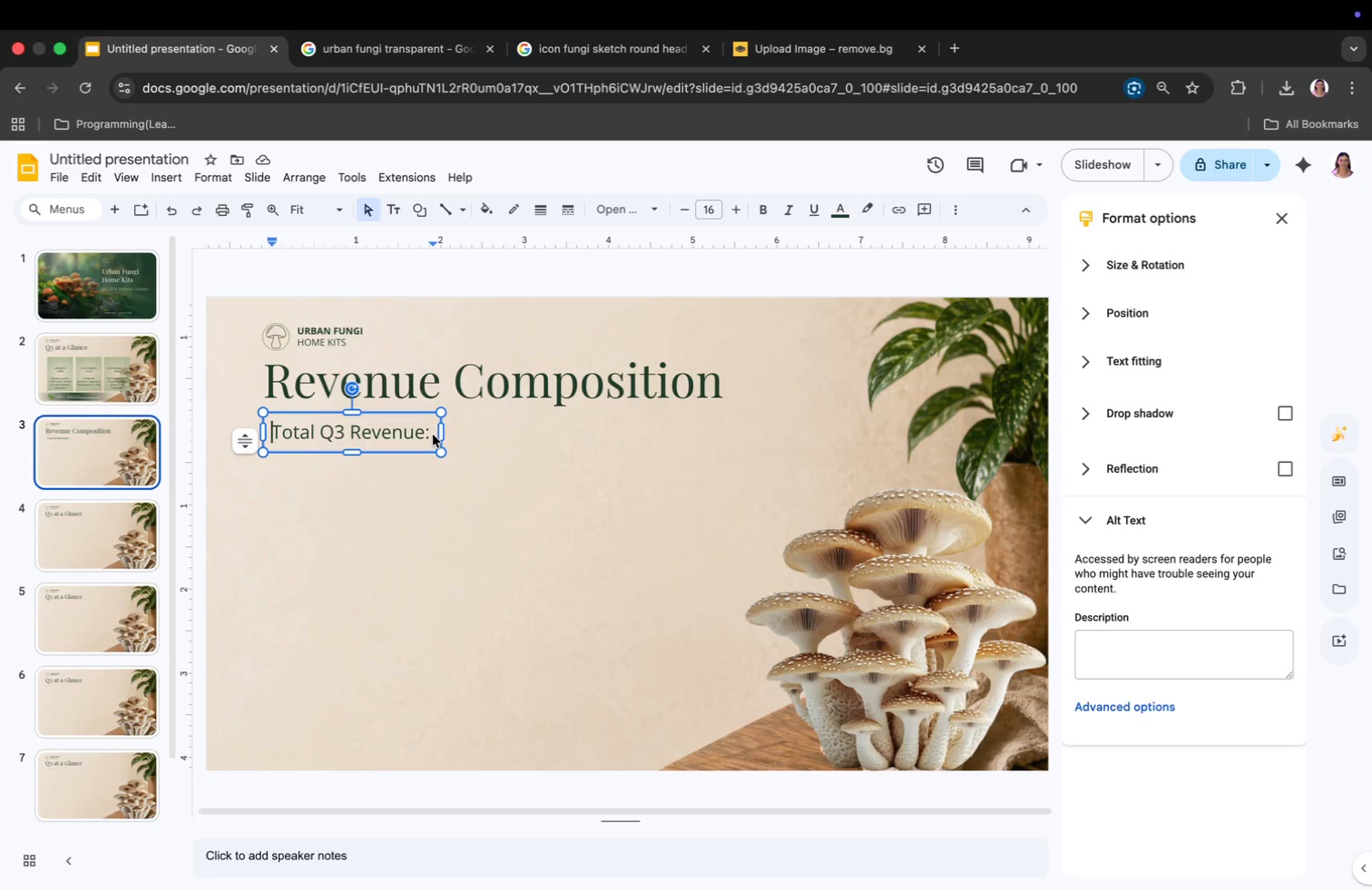 
triple_click([433, 435])
 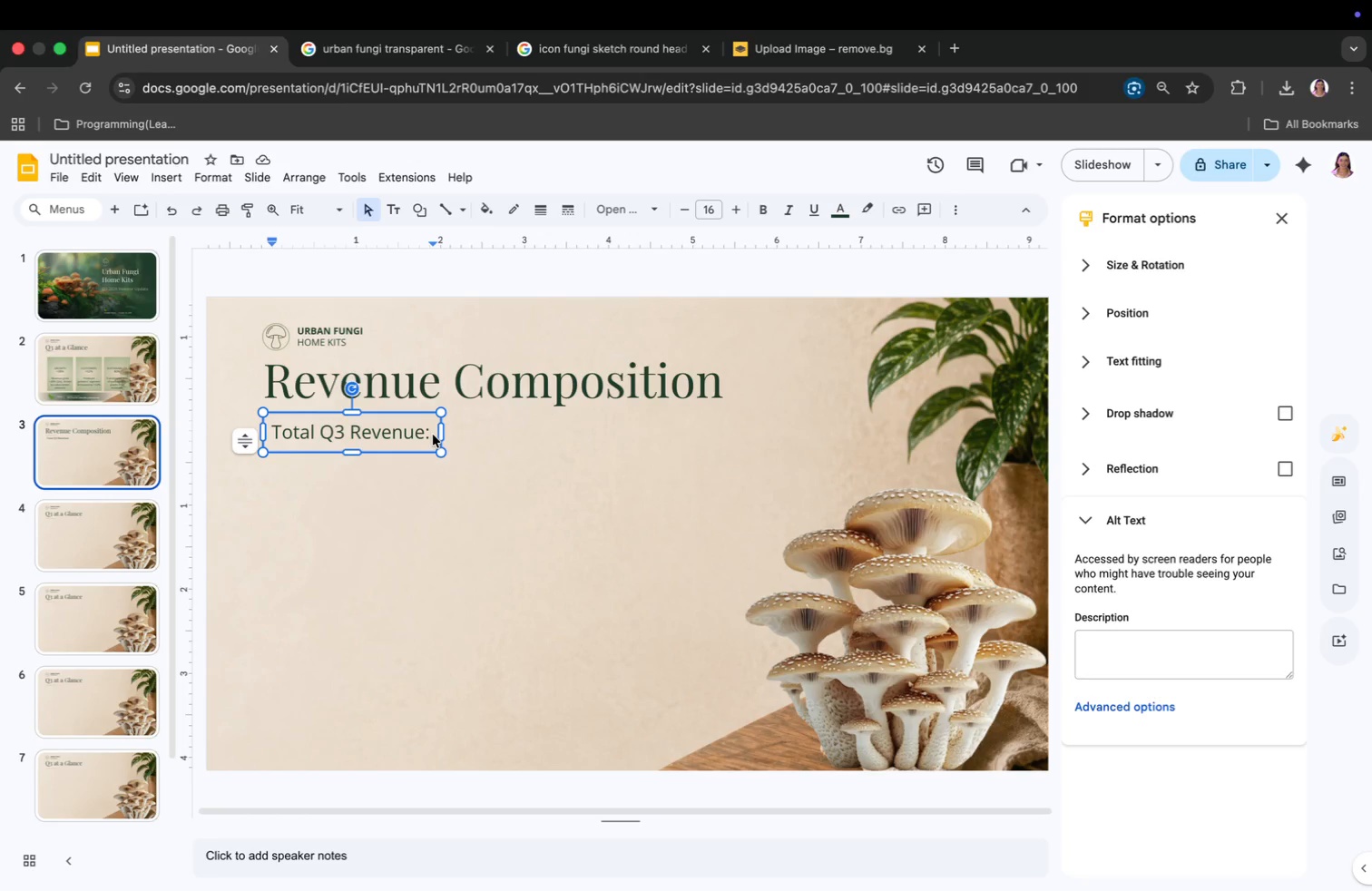 
key(Enter)
 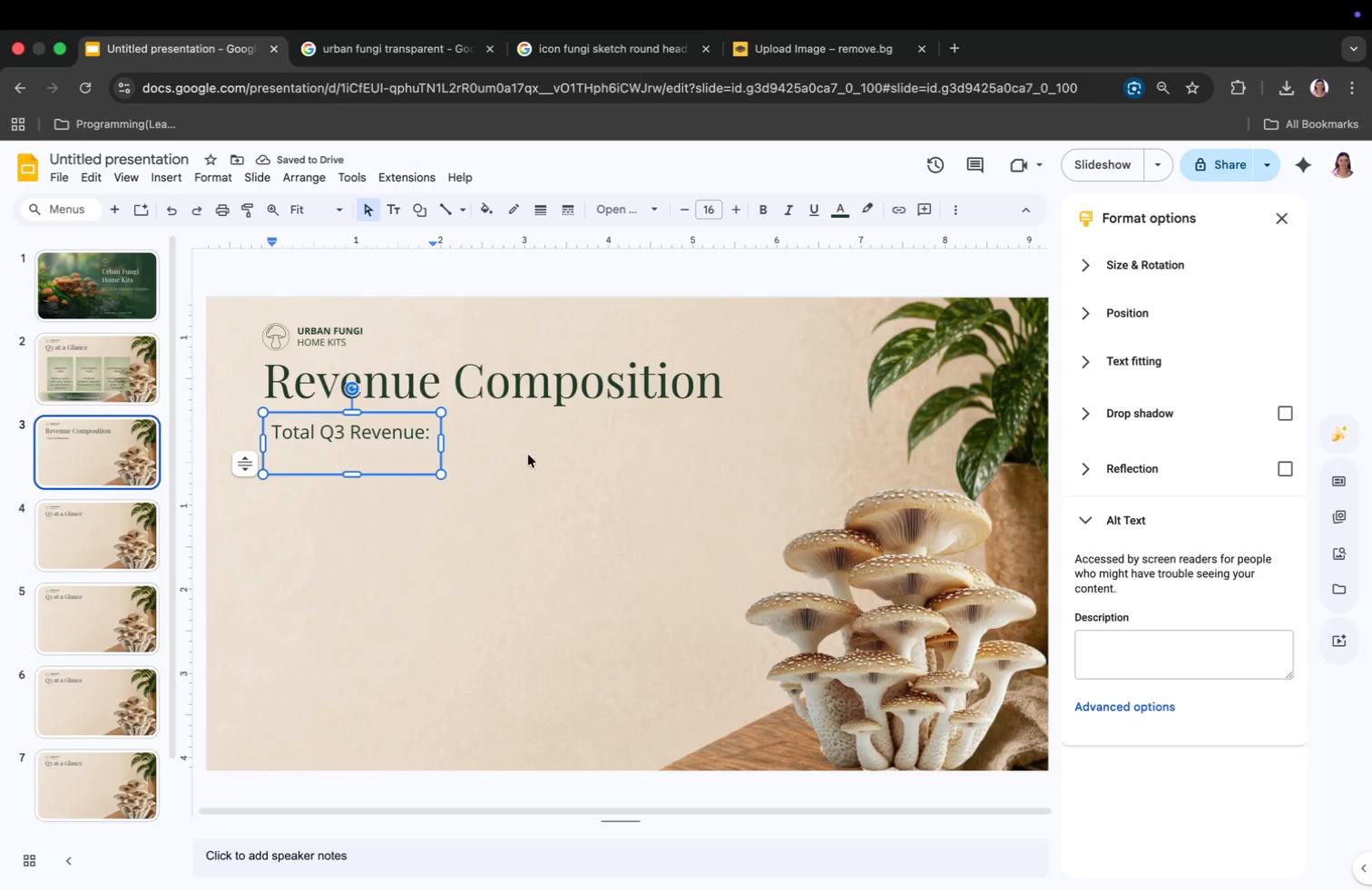 
left_click_drag(start_coordinate=[443, 448], to_coordinate=[528, 460])
 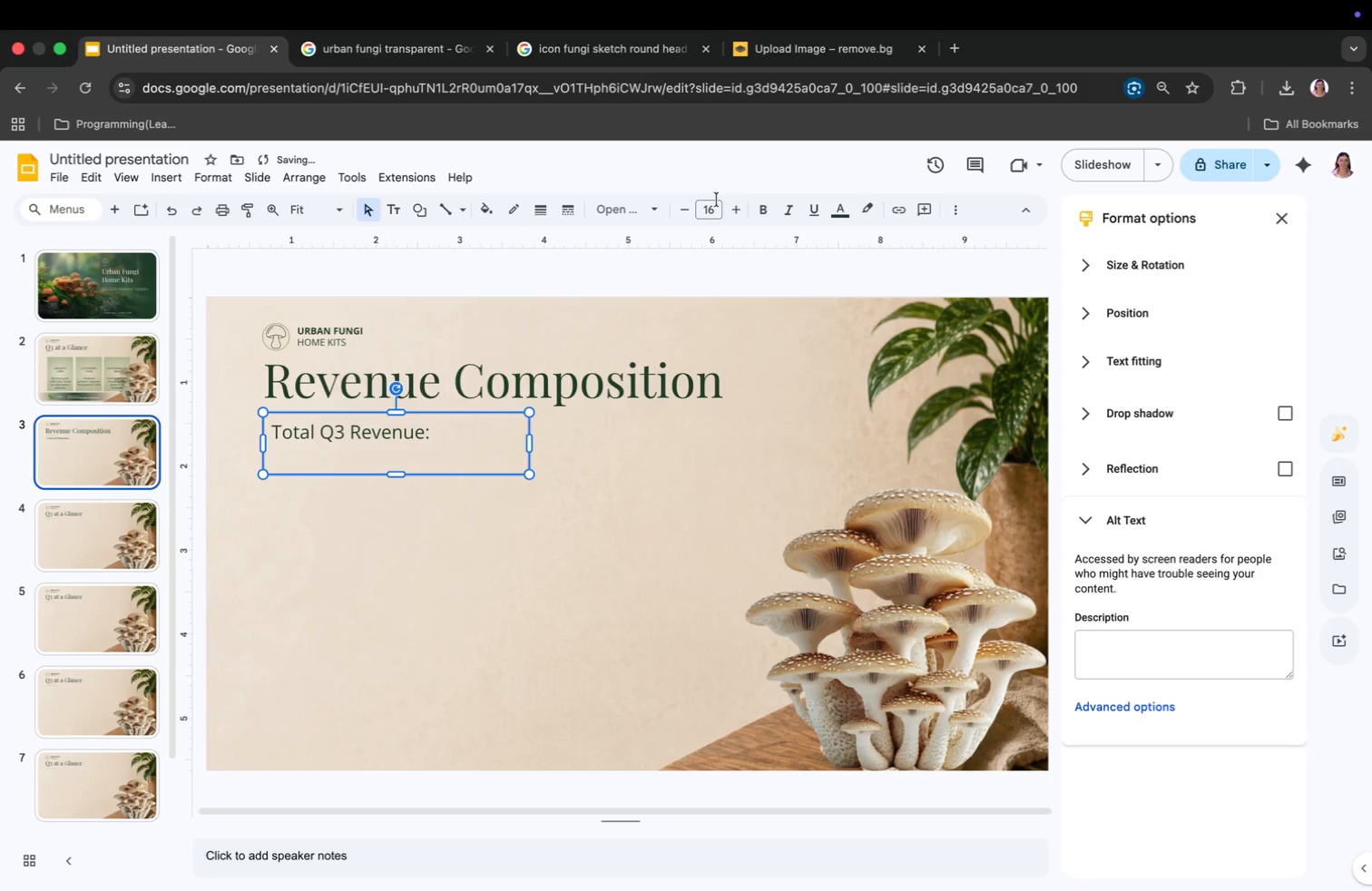 
left_click([711, 209])
 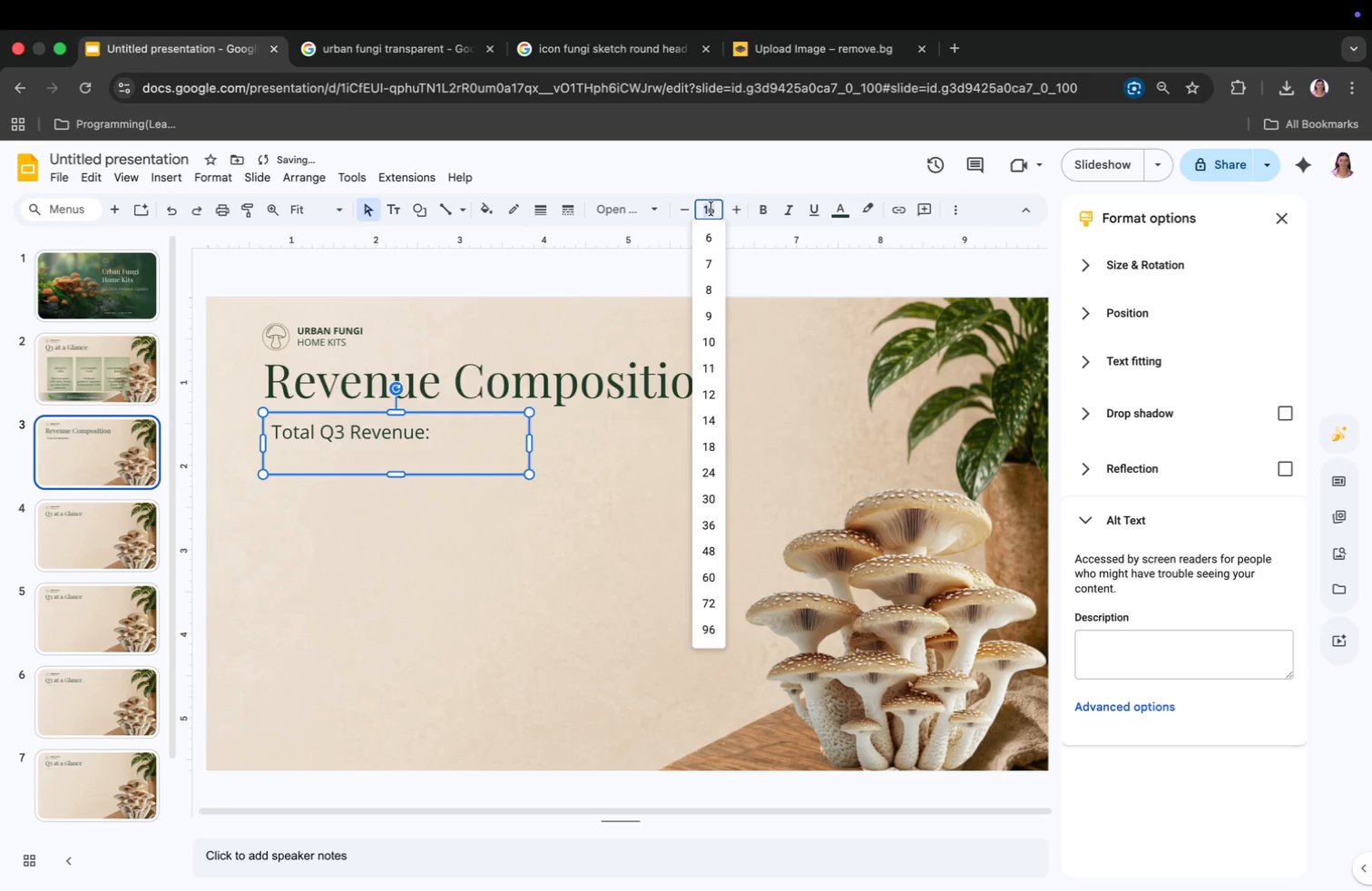 
type(24)
 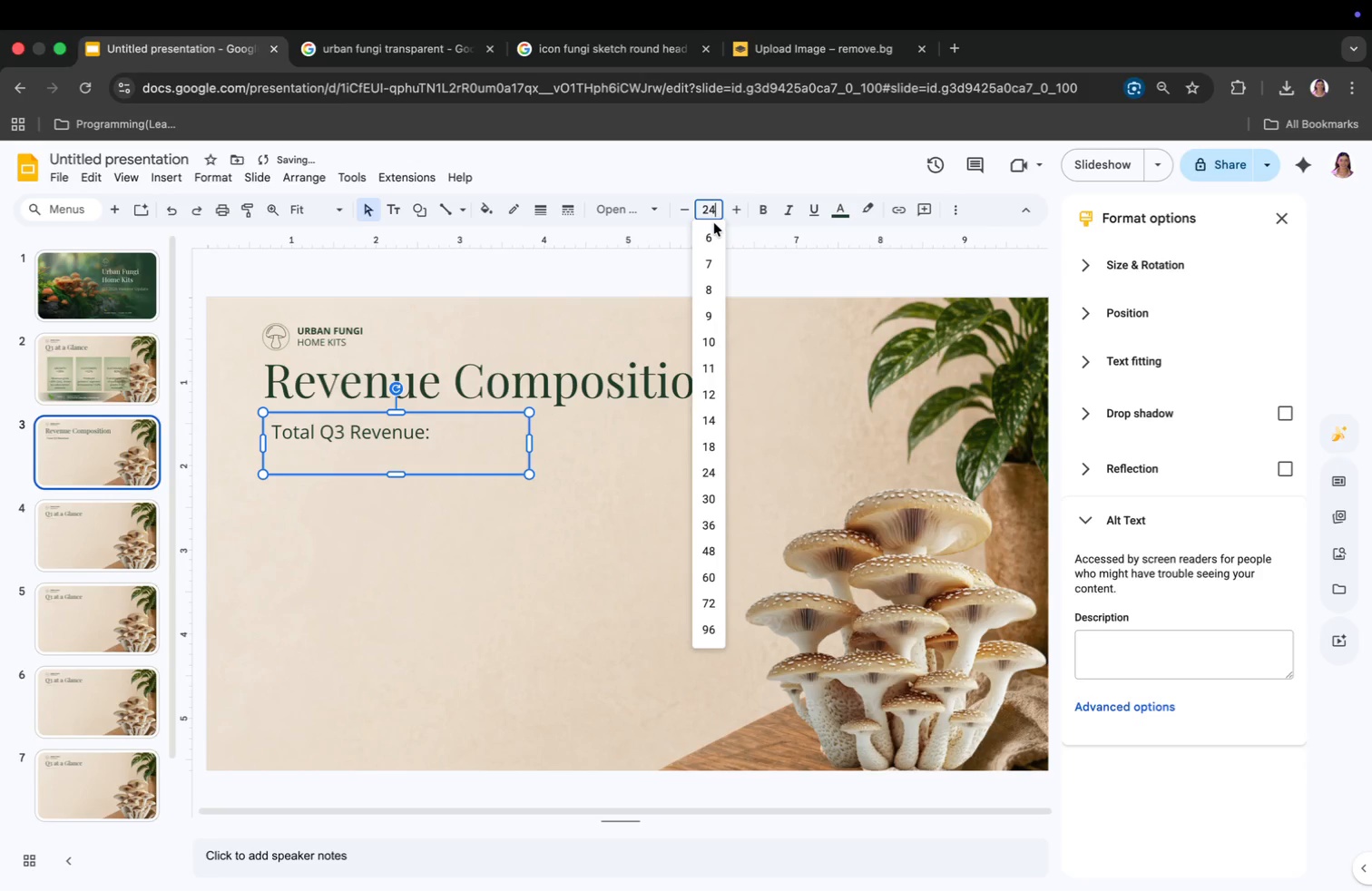 
key(Enter)
 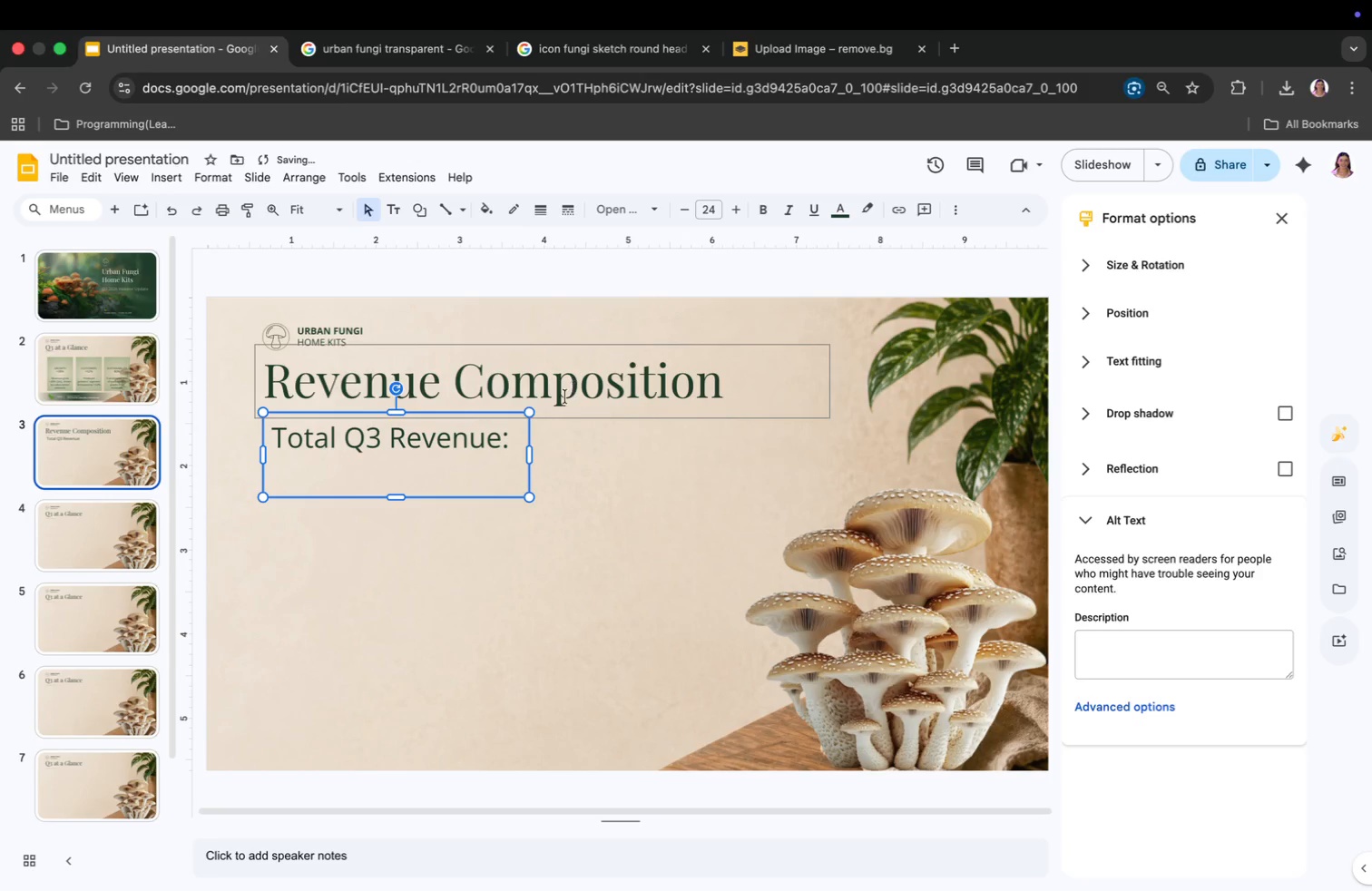 
left_click([413, 487])
 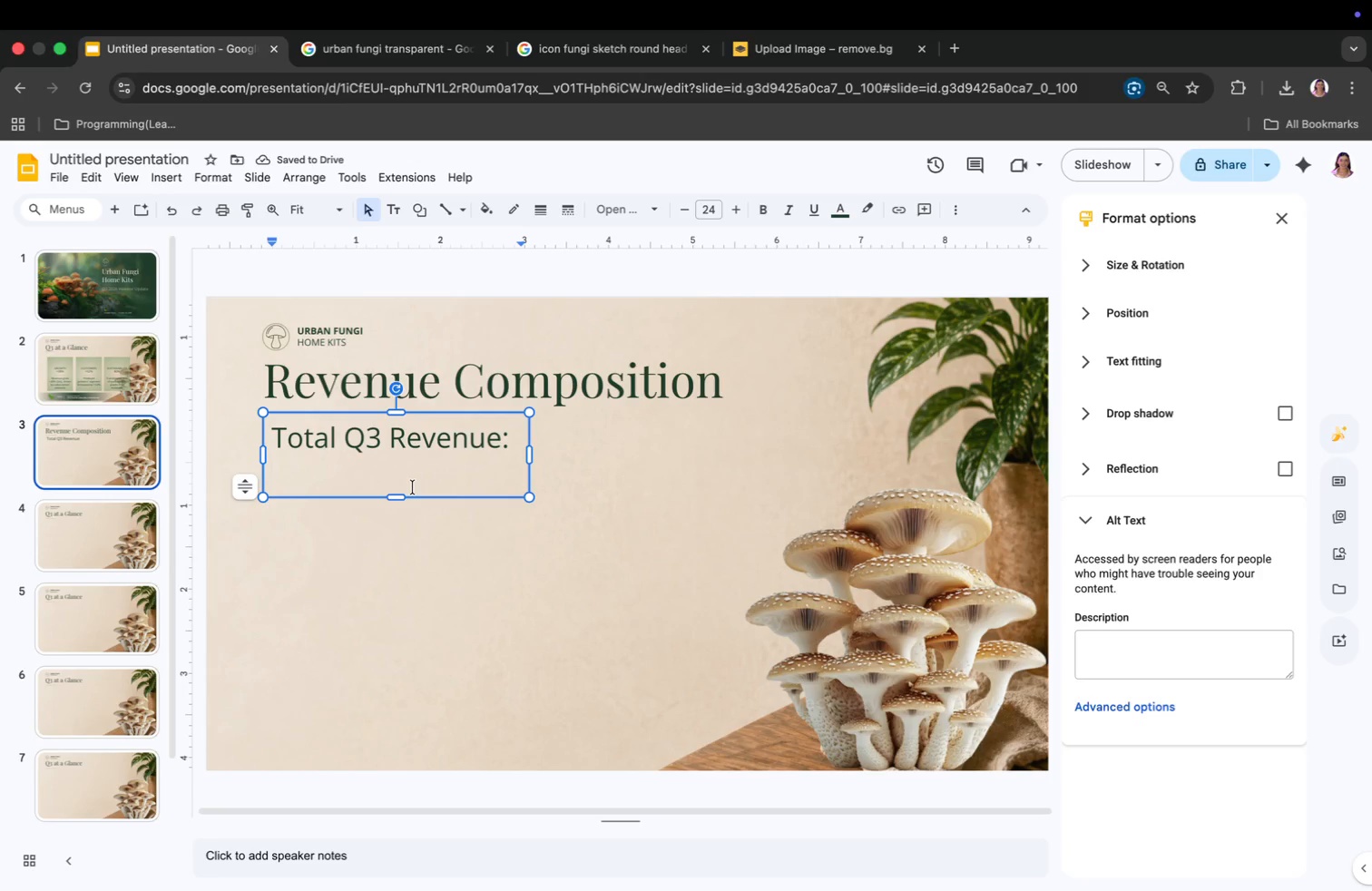 
type($485,000)
 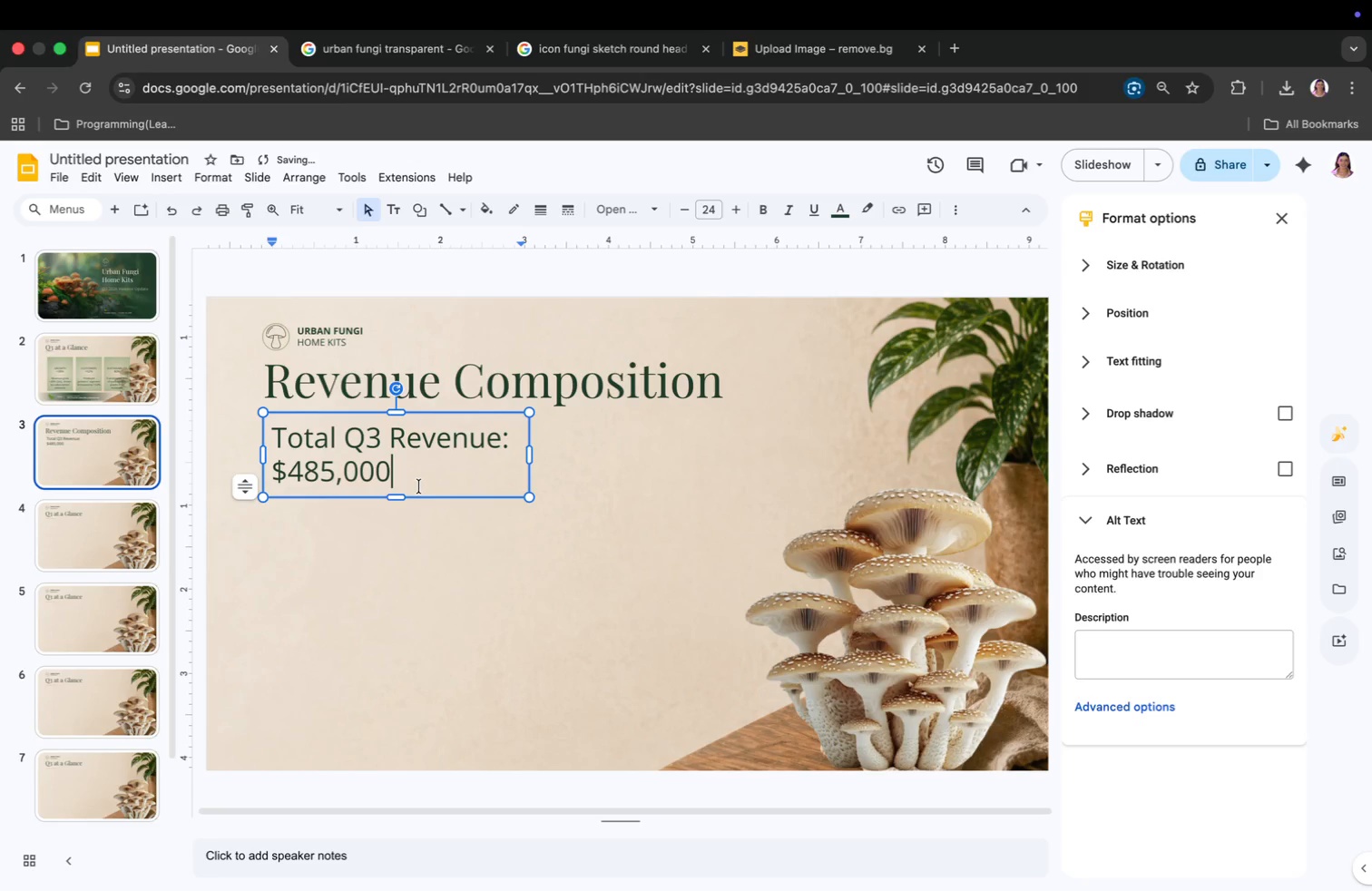 
left_click_drag(start_coordinate=[393, 472], to_coordinate=[276, 474])
 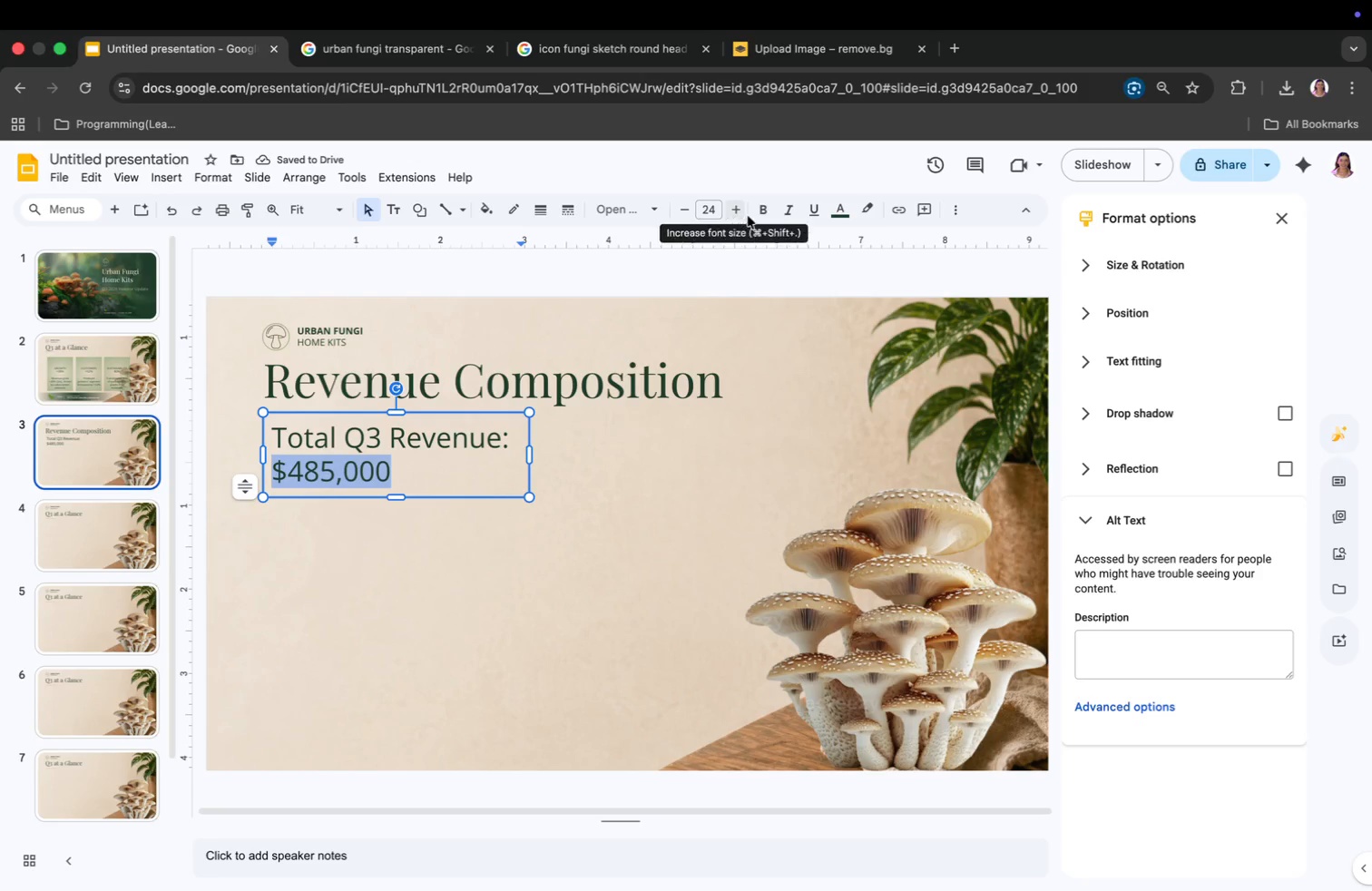 
left_click([753, 211])
 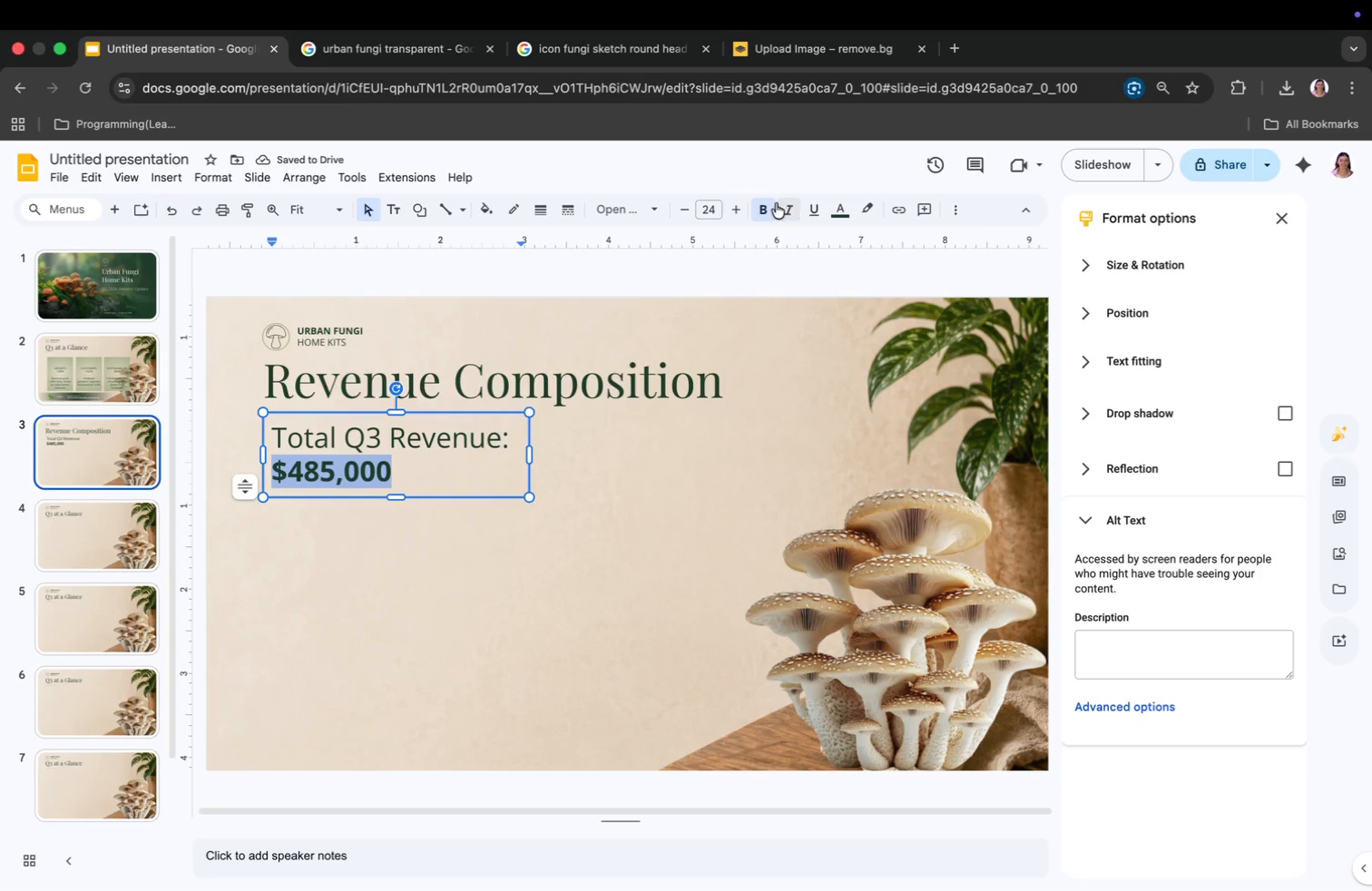 
double_click([729, 206])
 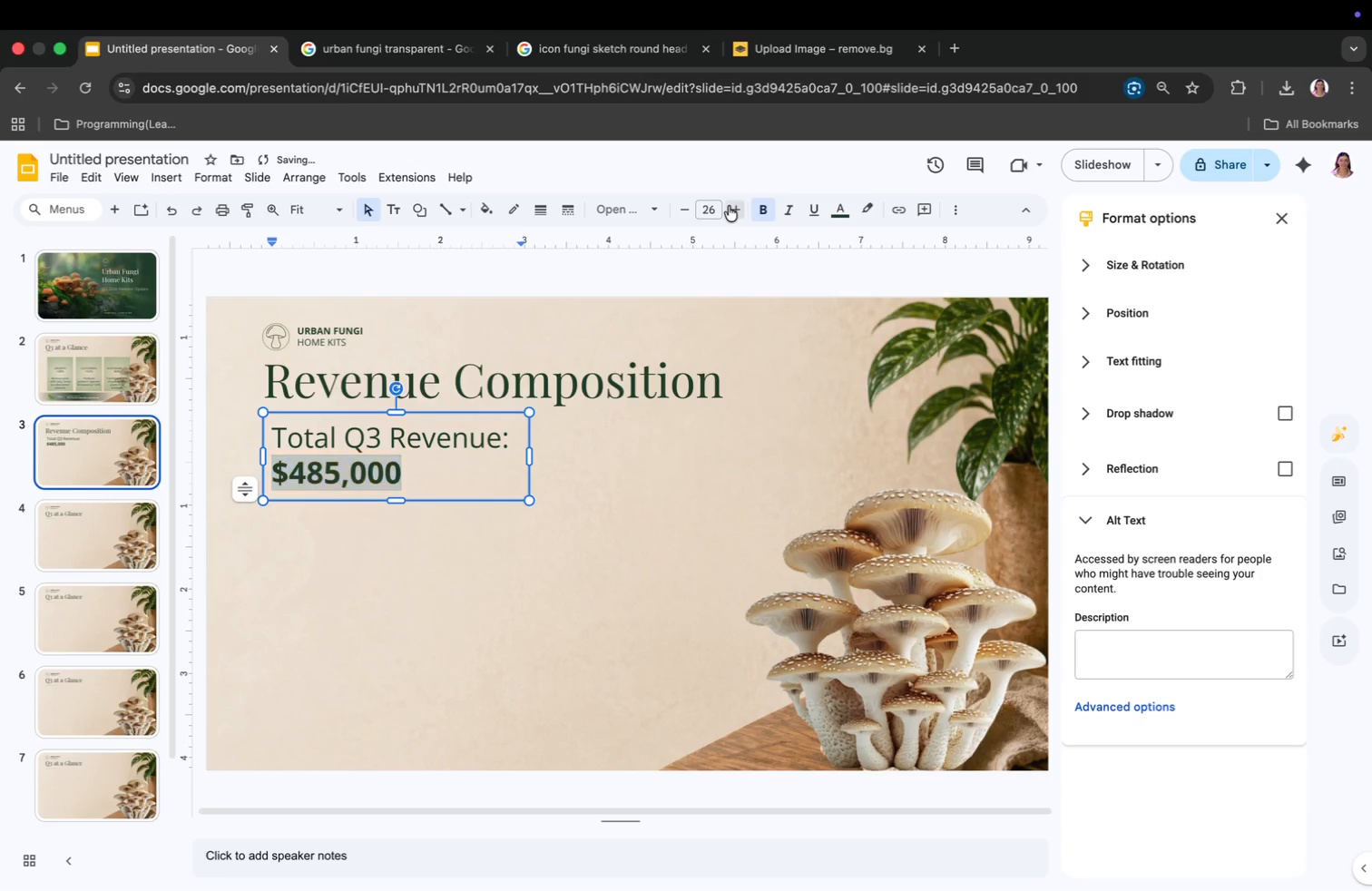 
triple_click([729, 206])
 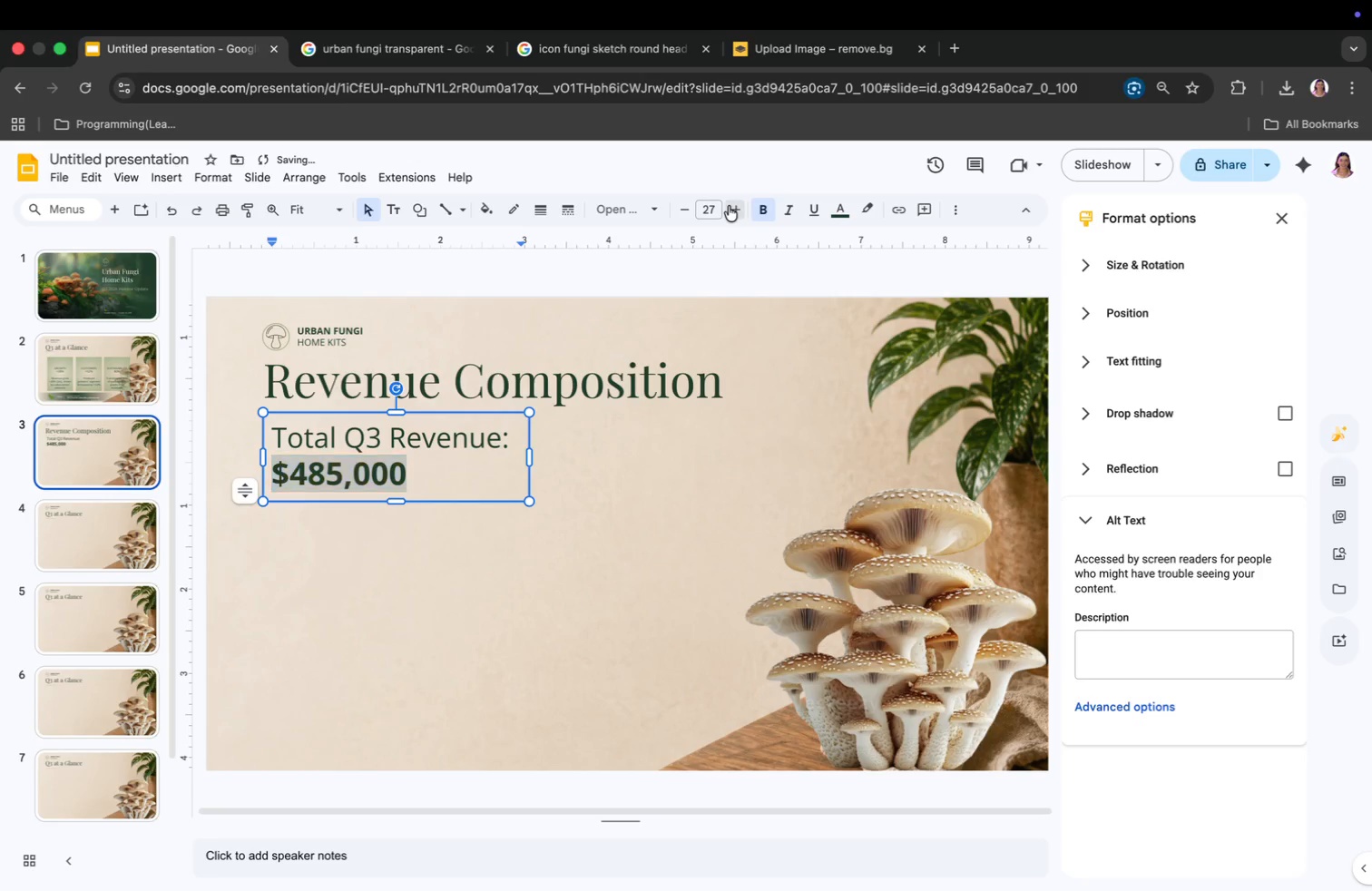 
triple_click([729, 206])
 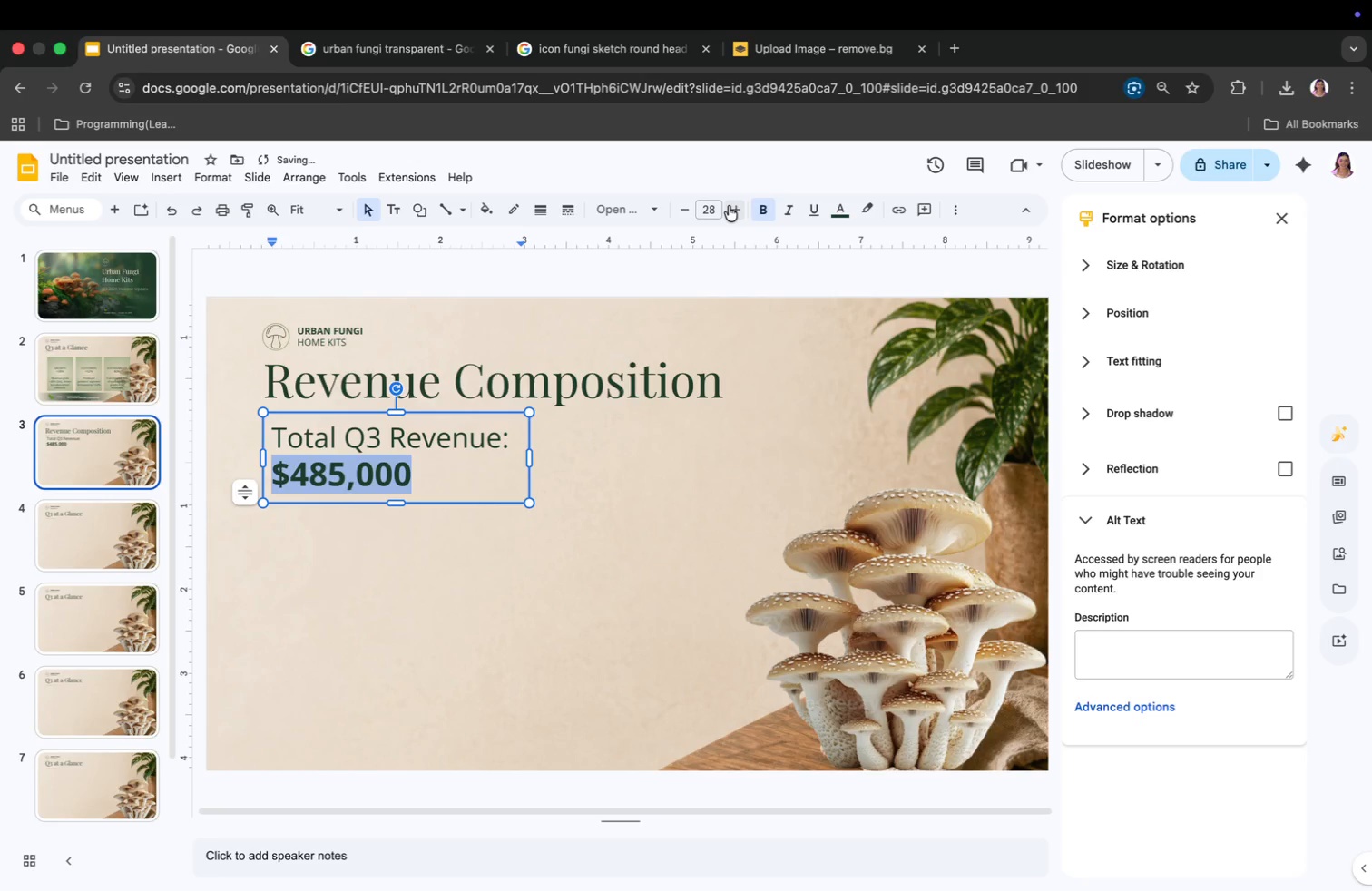 
triple_click([729, 206])
 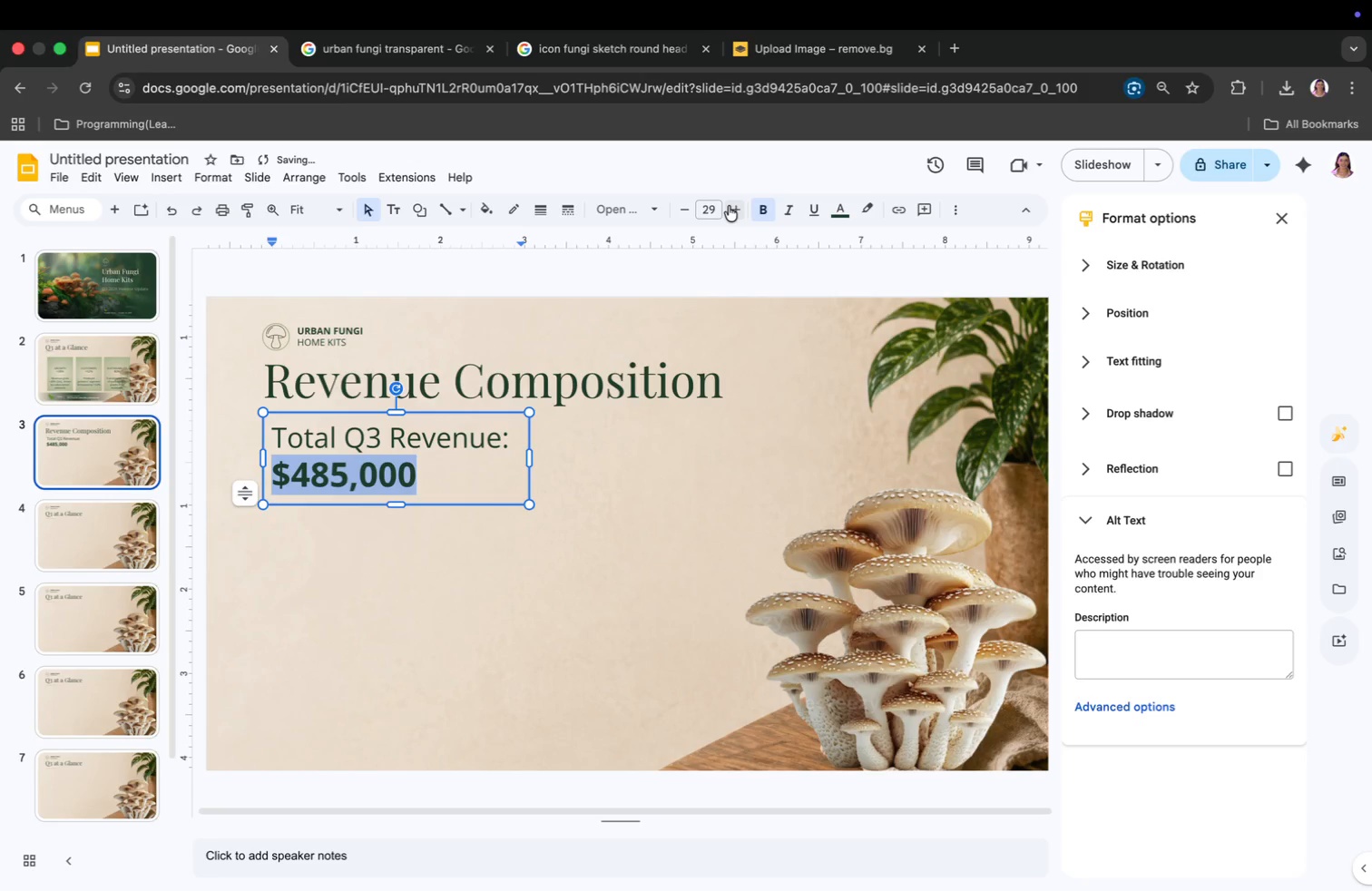 
triple_click([729, 206])
 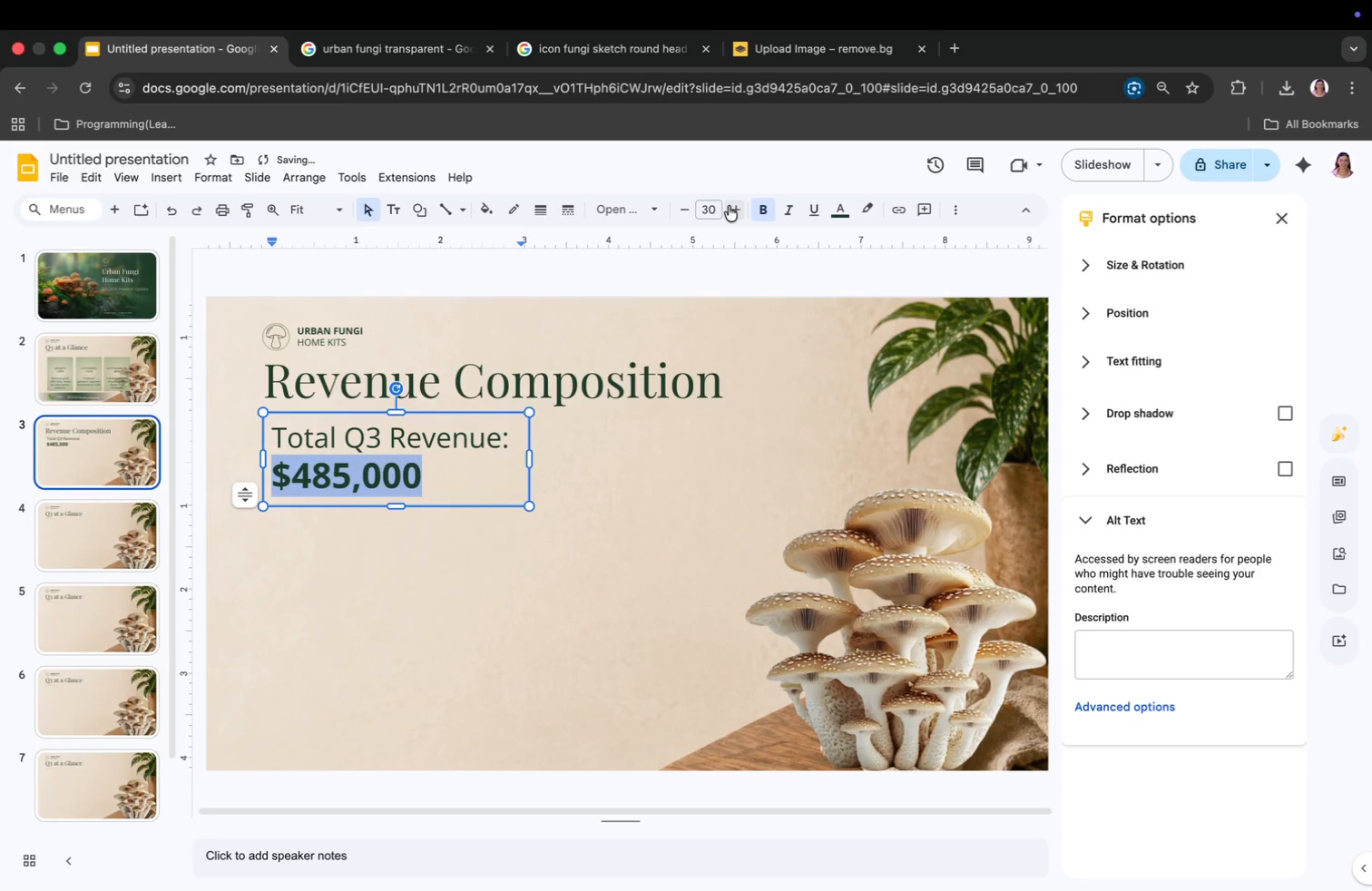 
double_click([729, 206])
 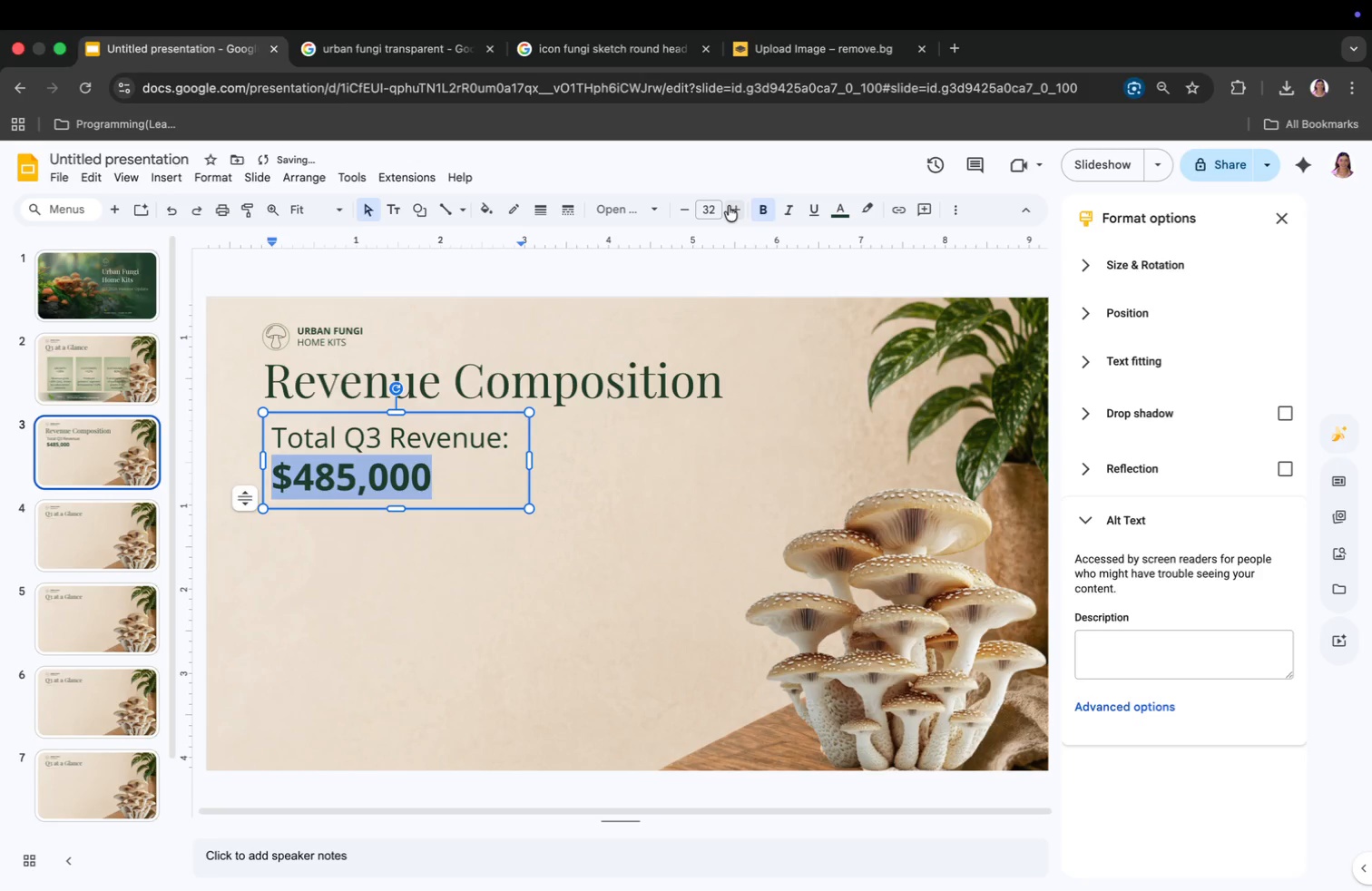 
triple_click([729, 206])
 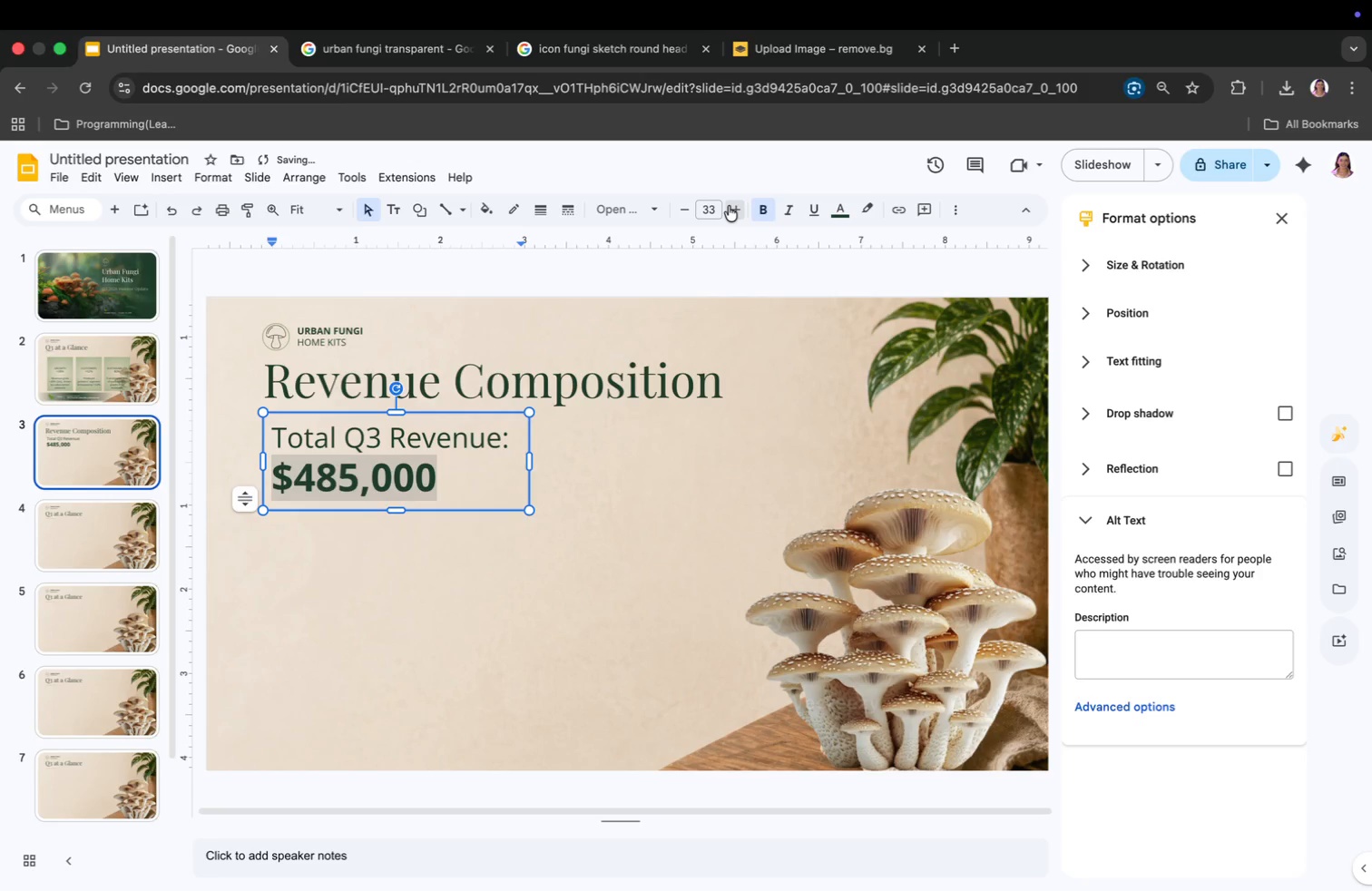 
triple_click([729, 206])
 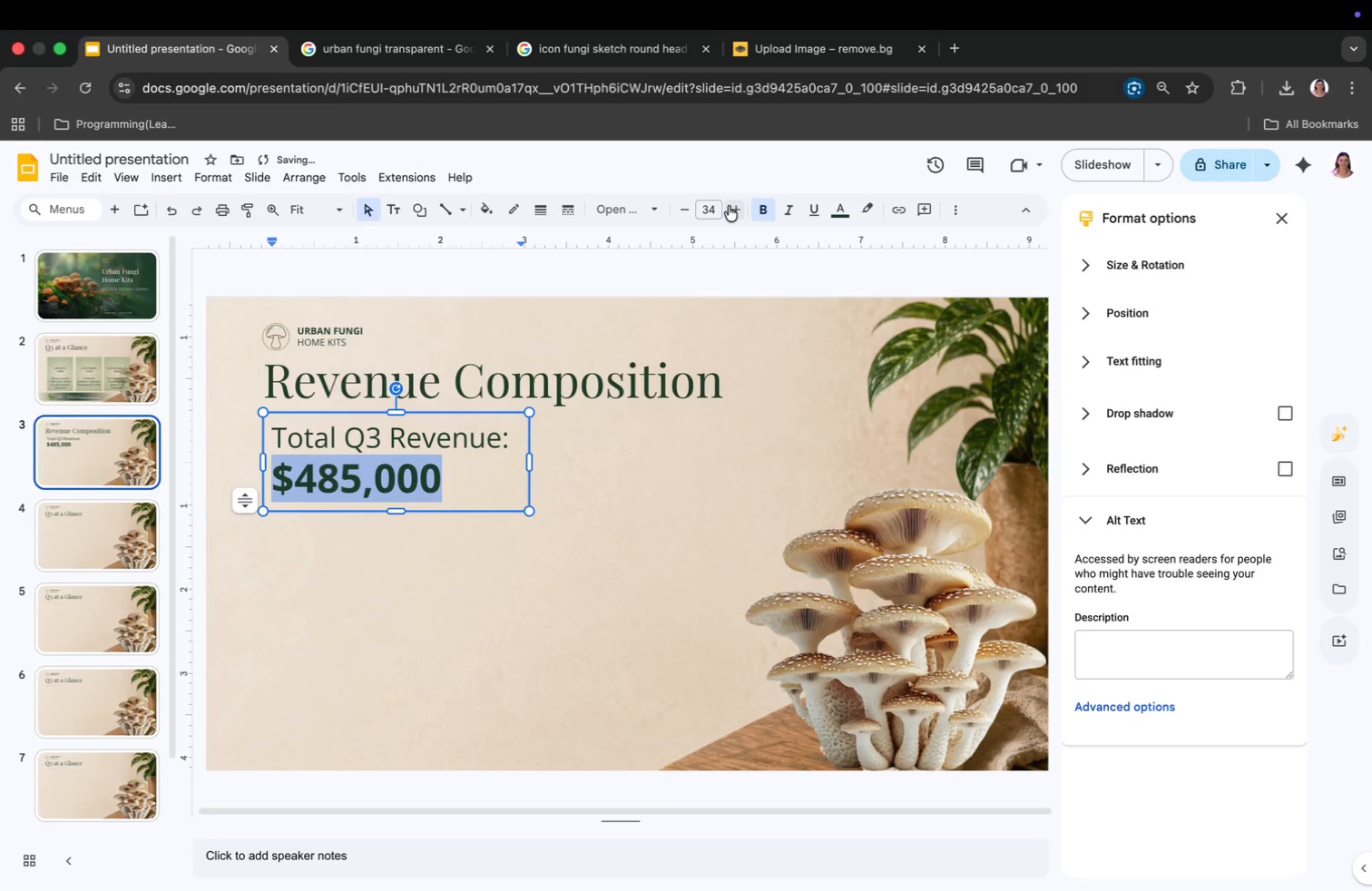 
left_click([729, 206])
 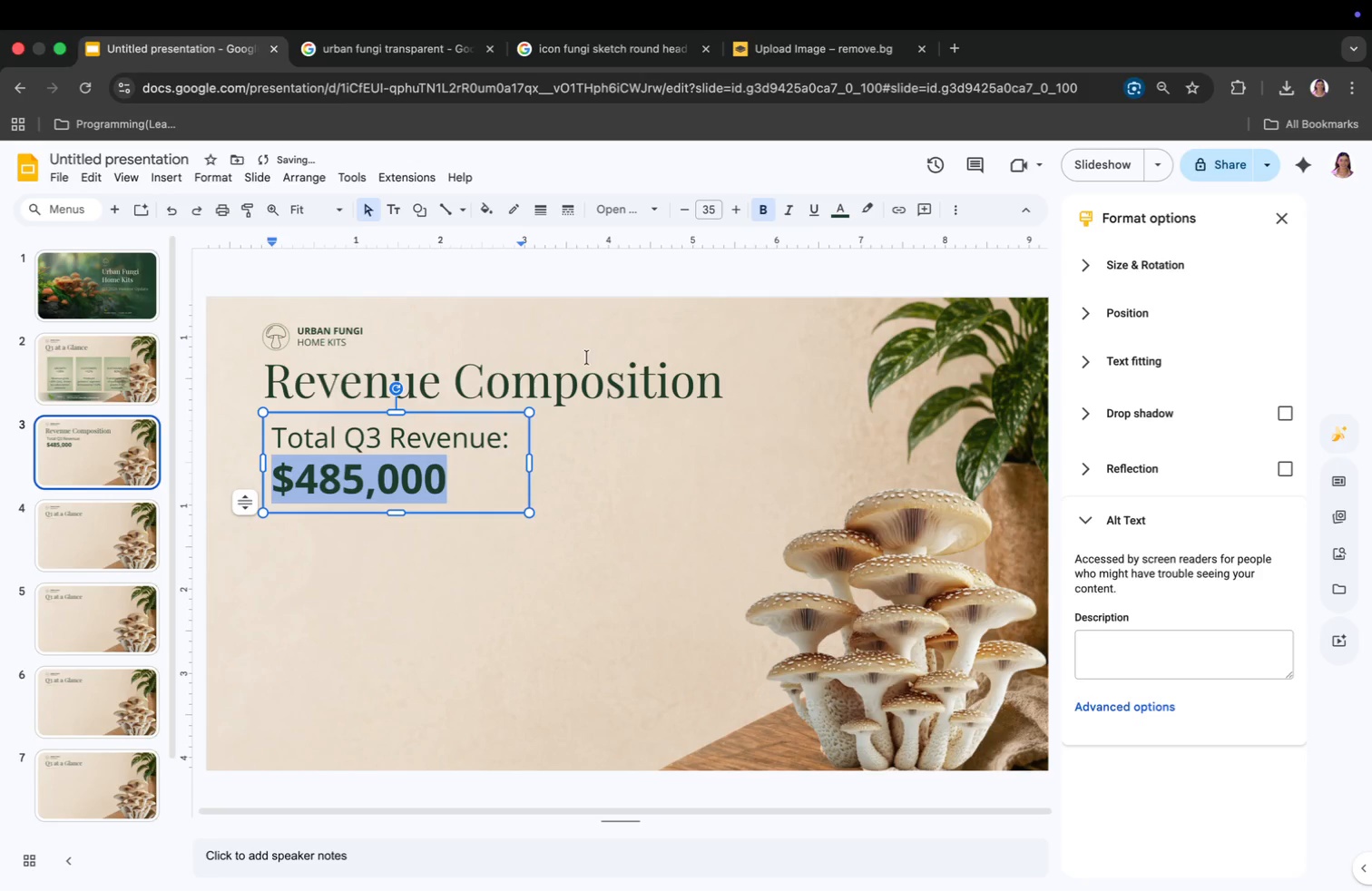 
left_click([504, 443])
 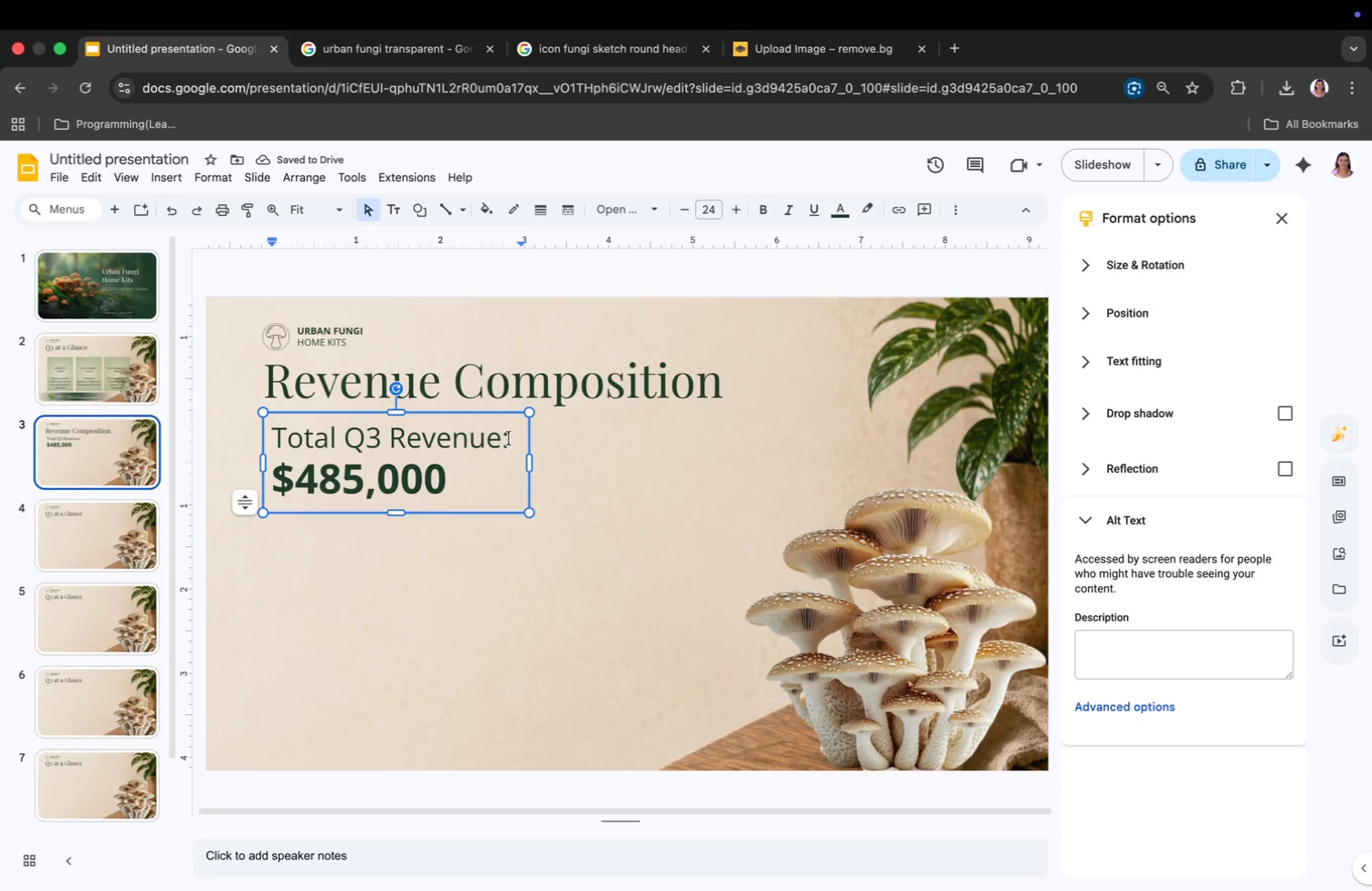 
left_click_drag(start_coordinate=[512, 438], to_coordinate=[271, 438])
 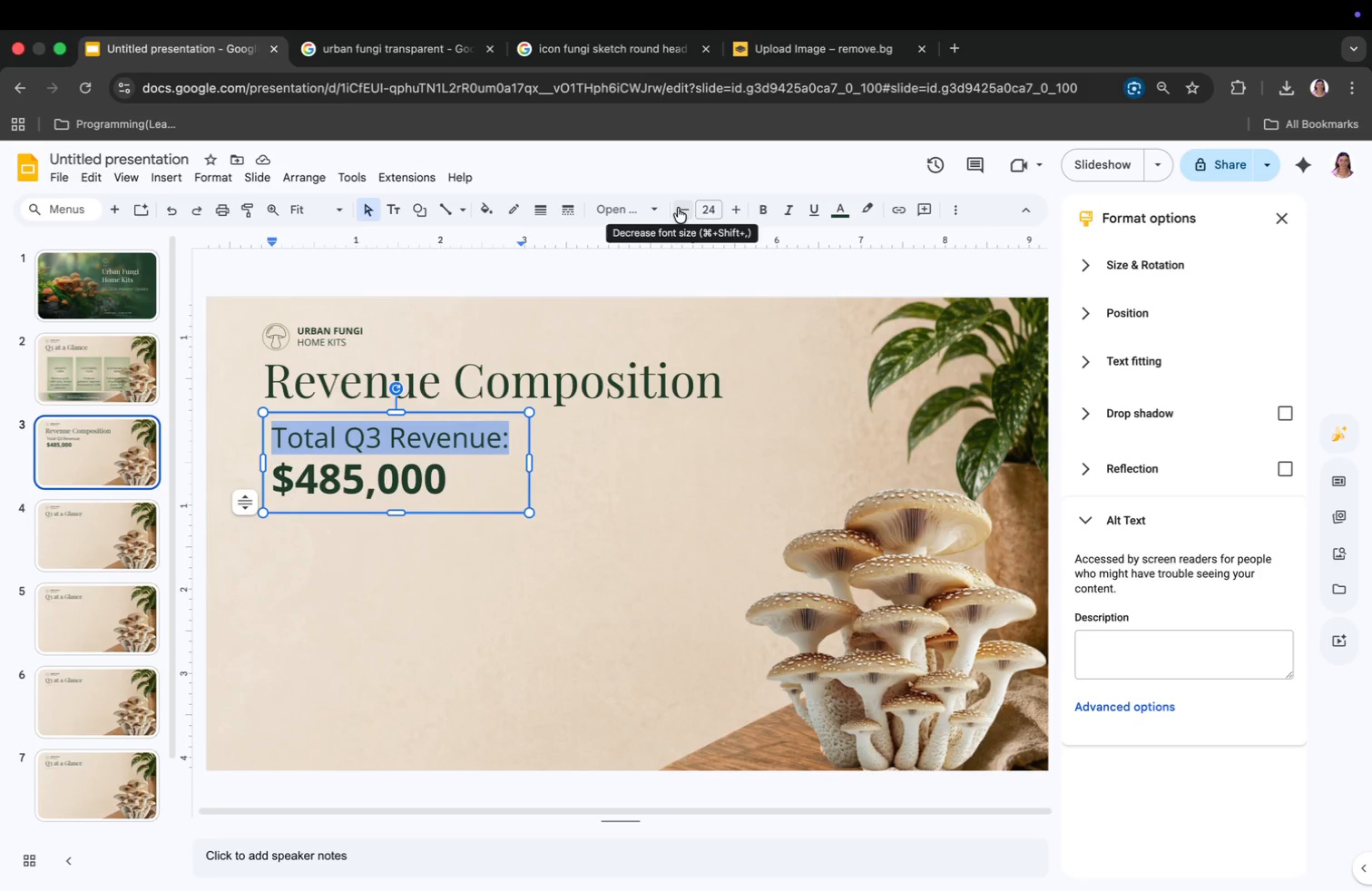 
double_click([678, 208])
 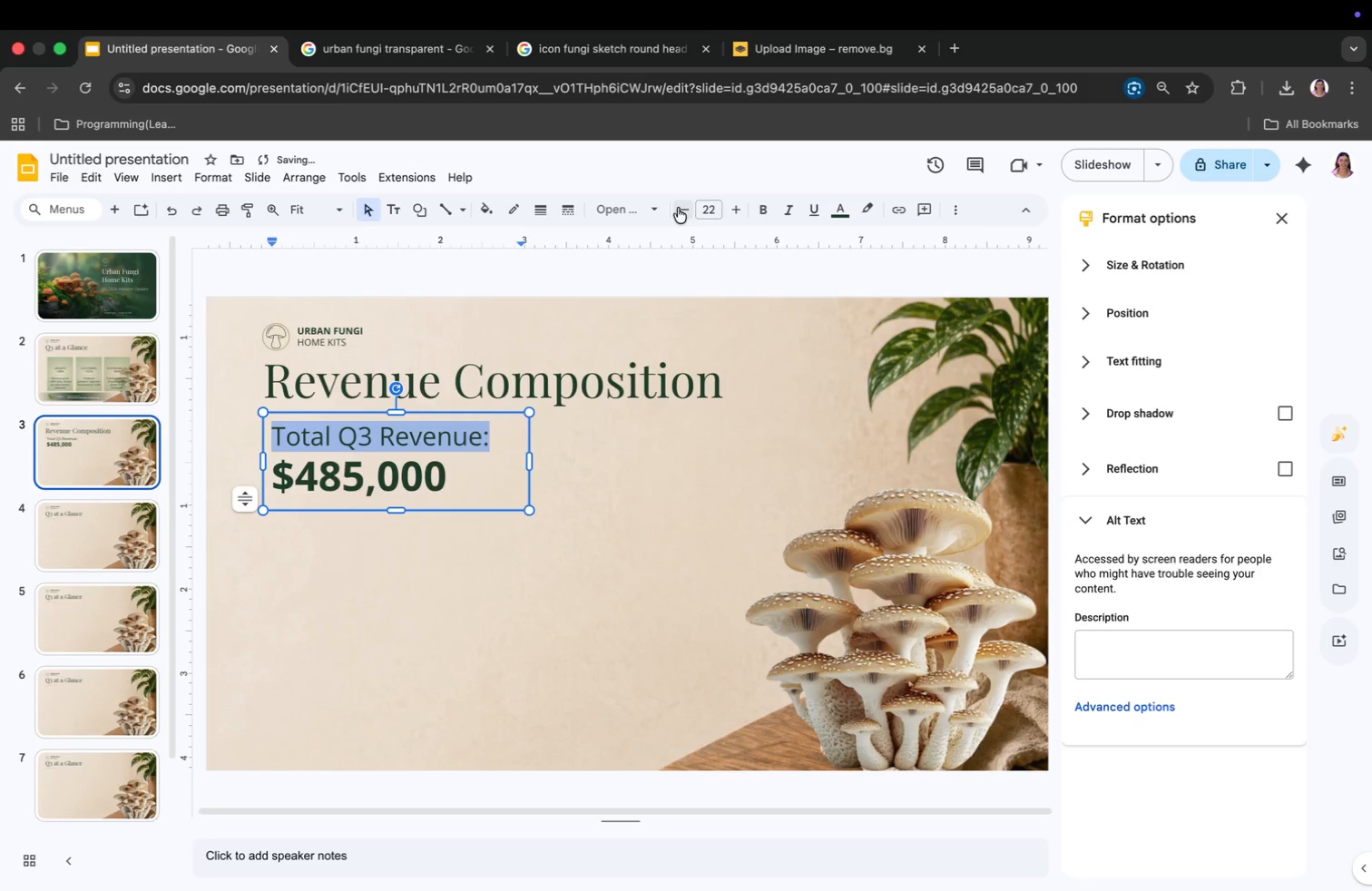 
left_click([678, 208])
 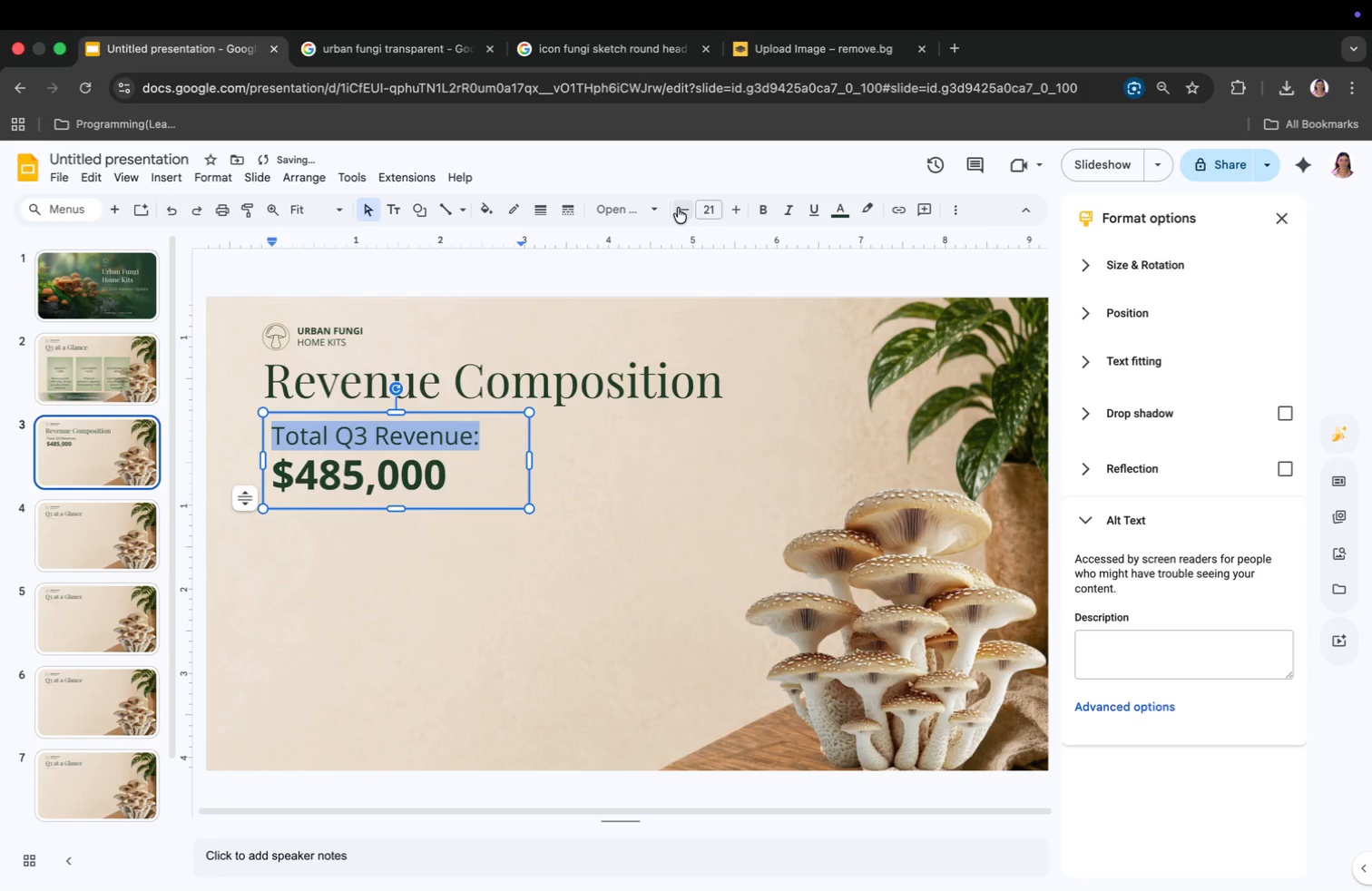 
left_click([678, 208])
 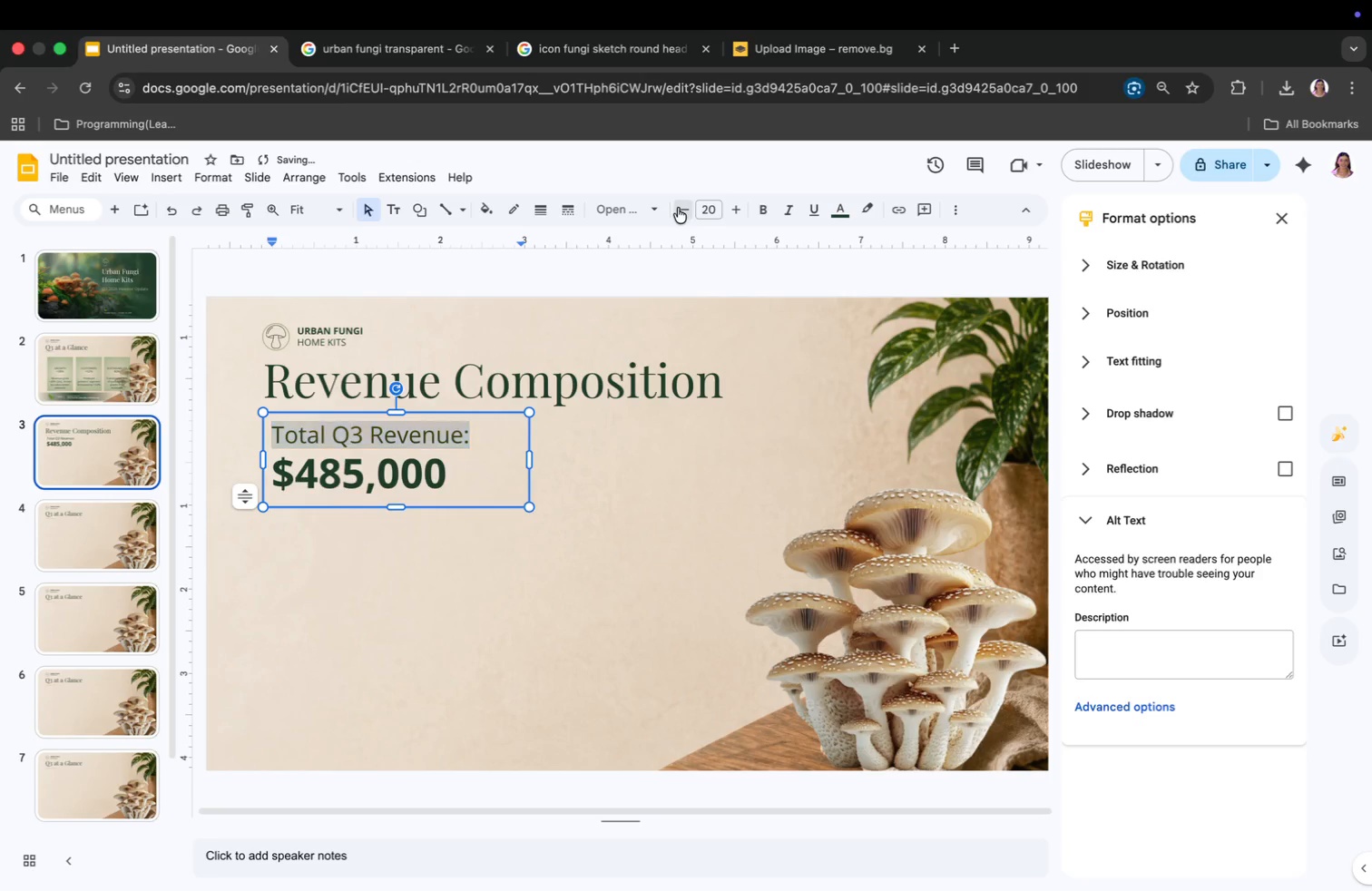 
double_click([678, 208])
 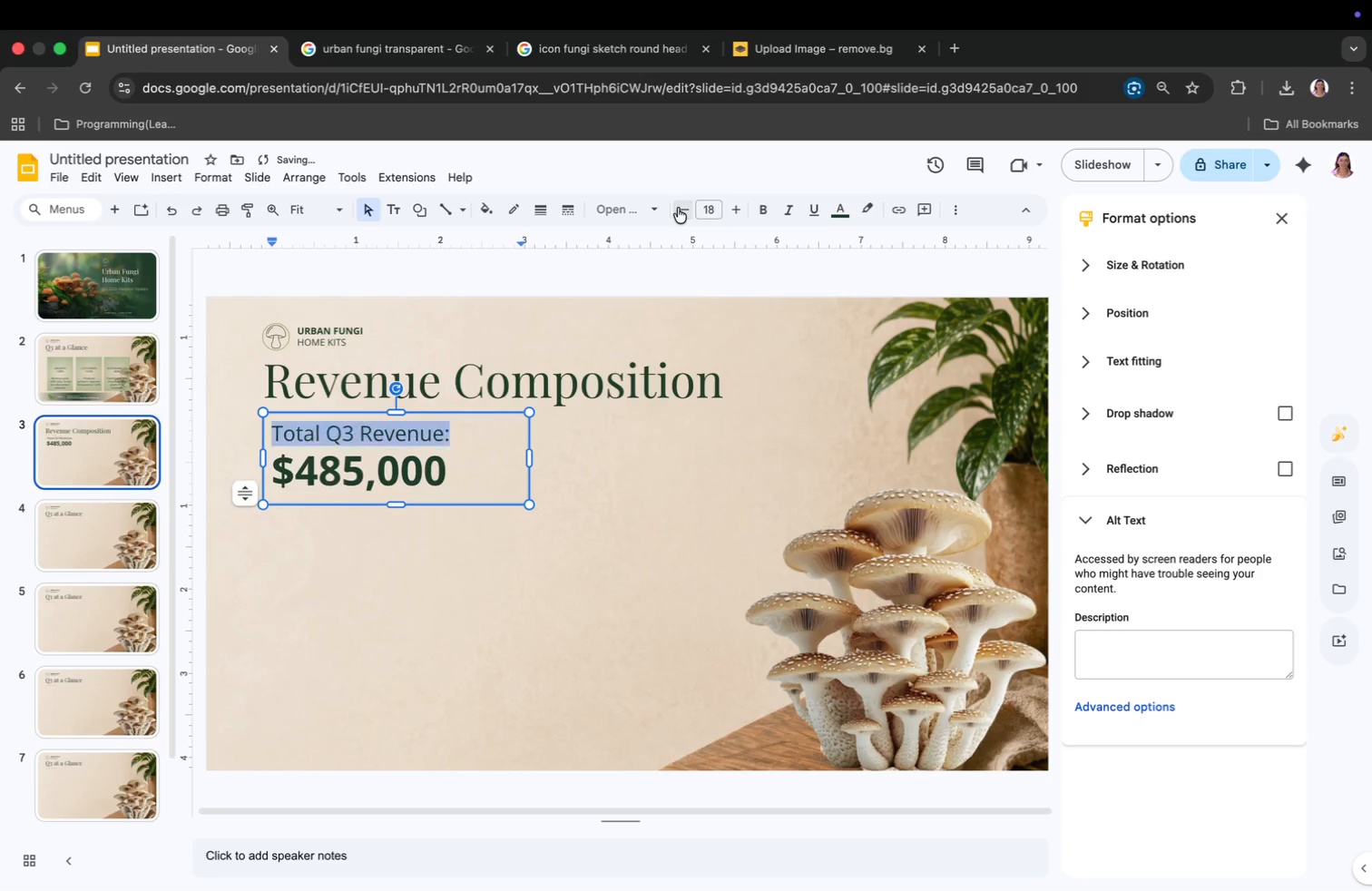 
triple_click([678, 208])
 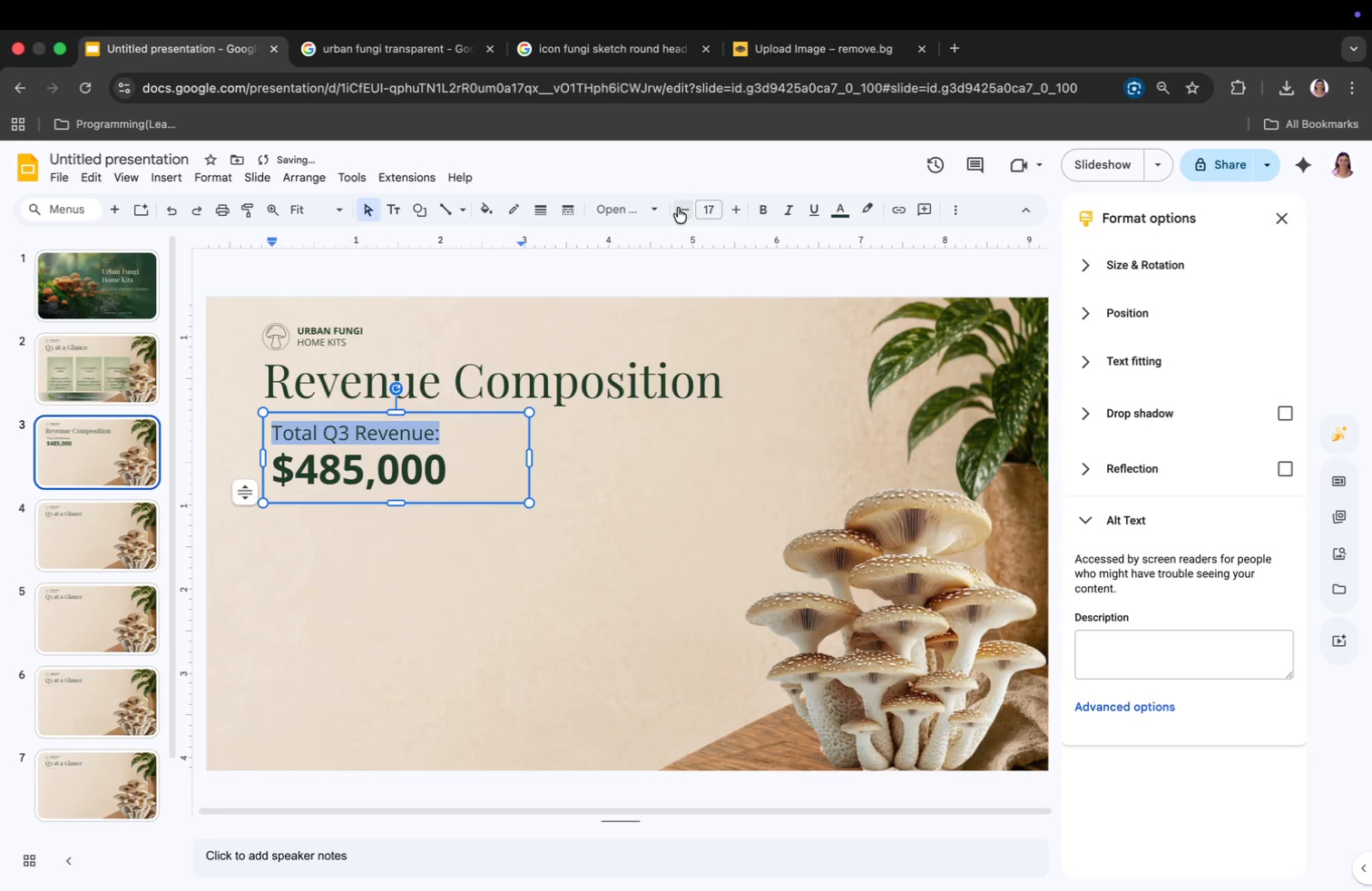 
left_click([678, 208])
 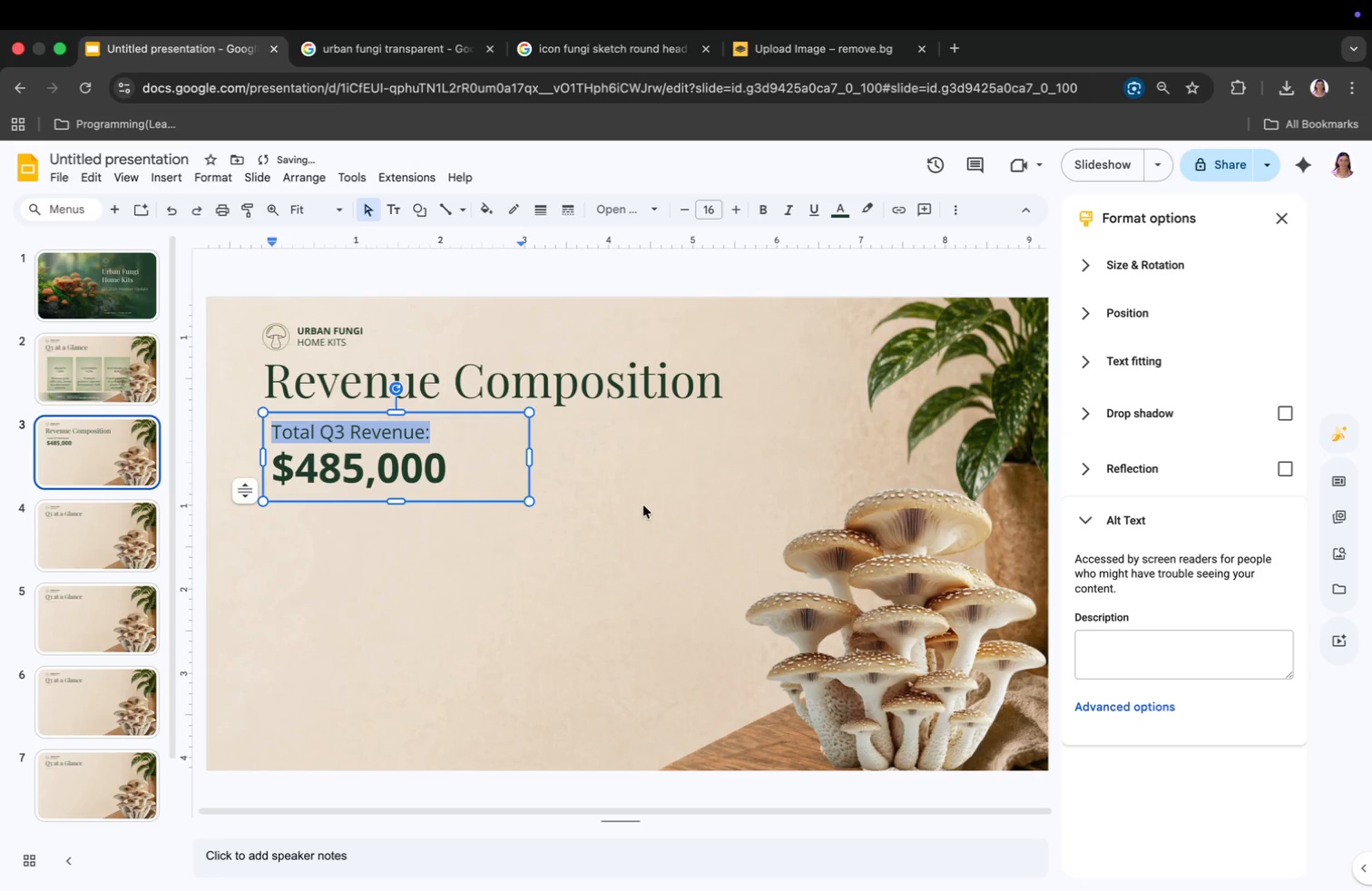 
left_click([638, 504])
 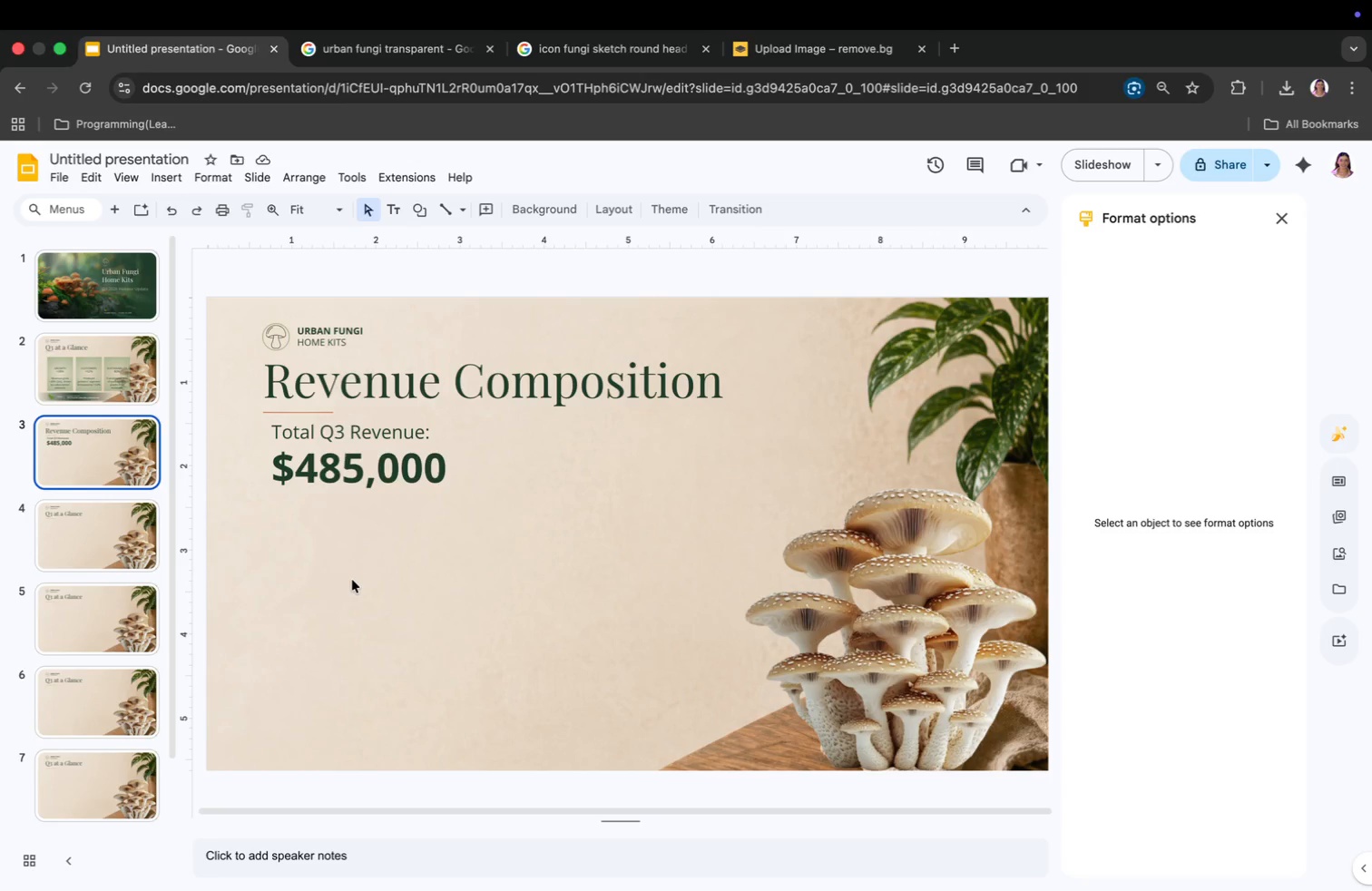 
wait(14.75)
 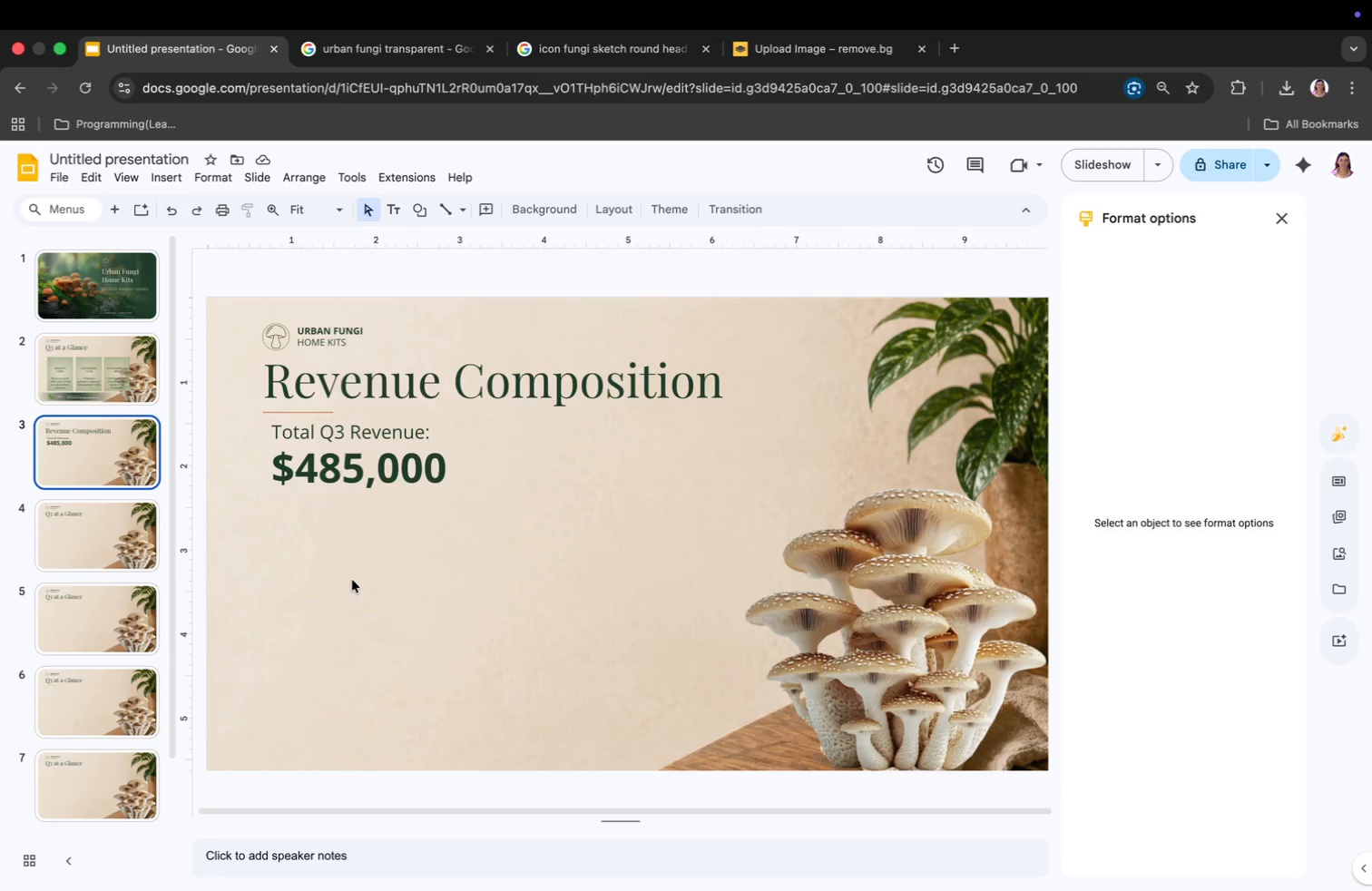 
scroll: coordinate [548, 548], scroll_direction: up, amount: 1.0
 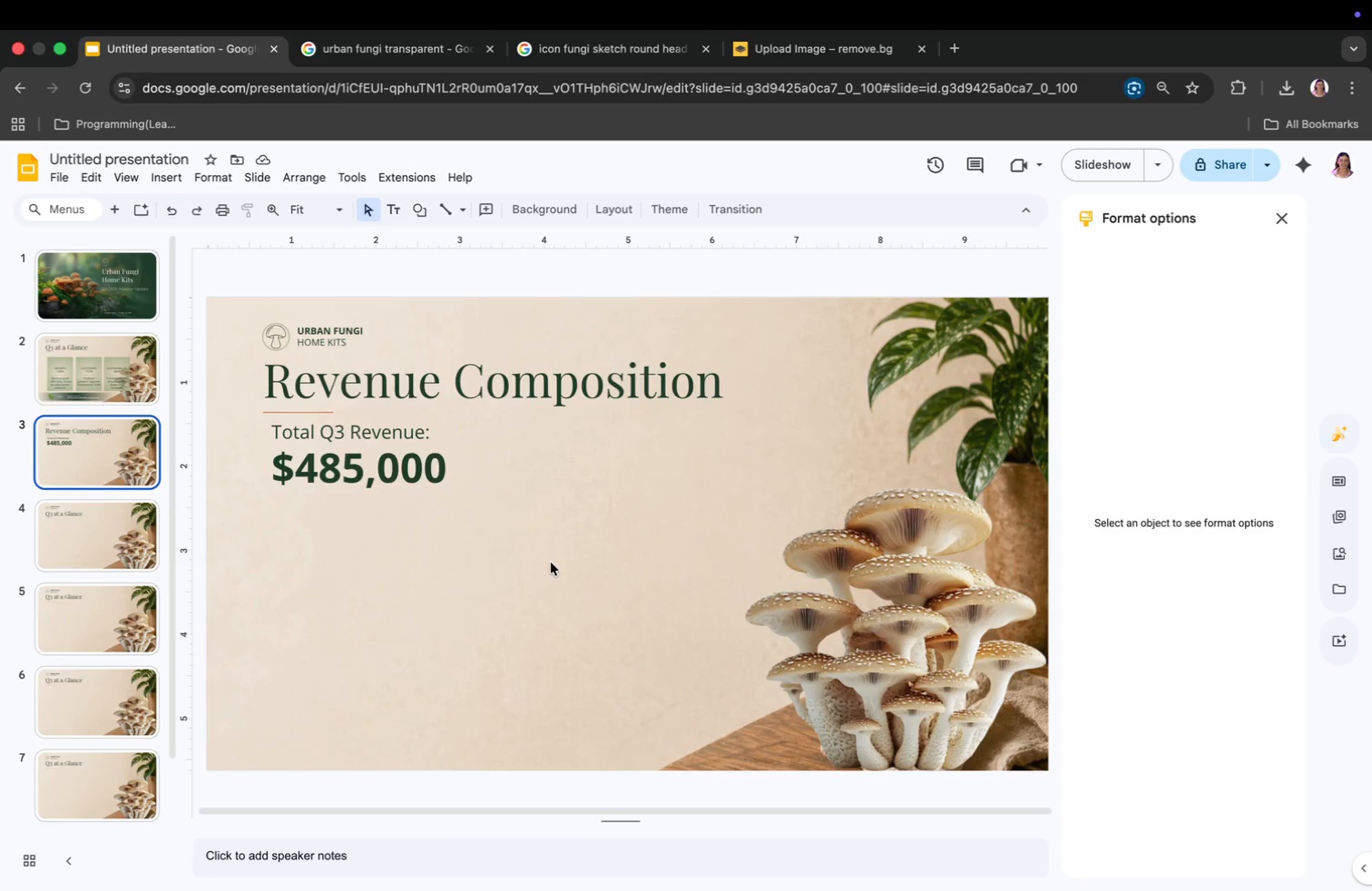 
wait(7.77)
 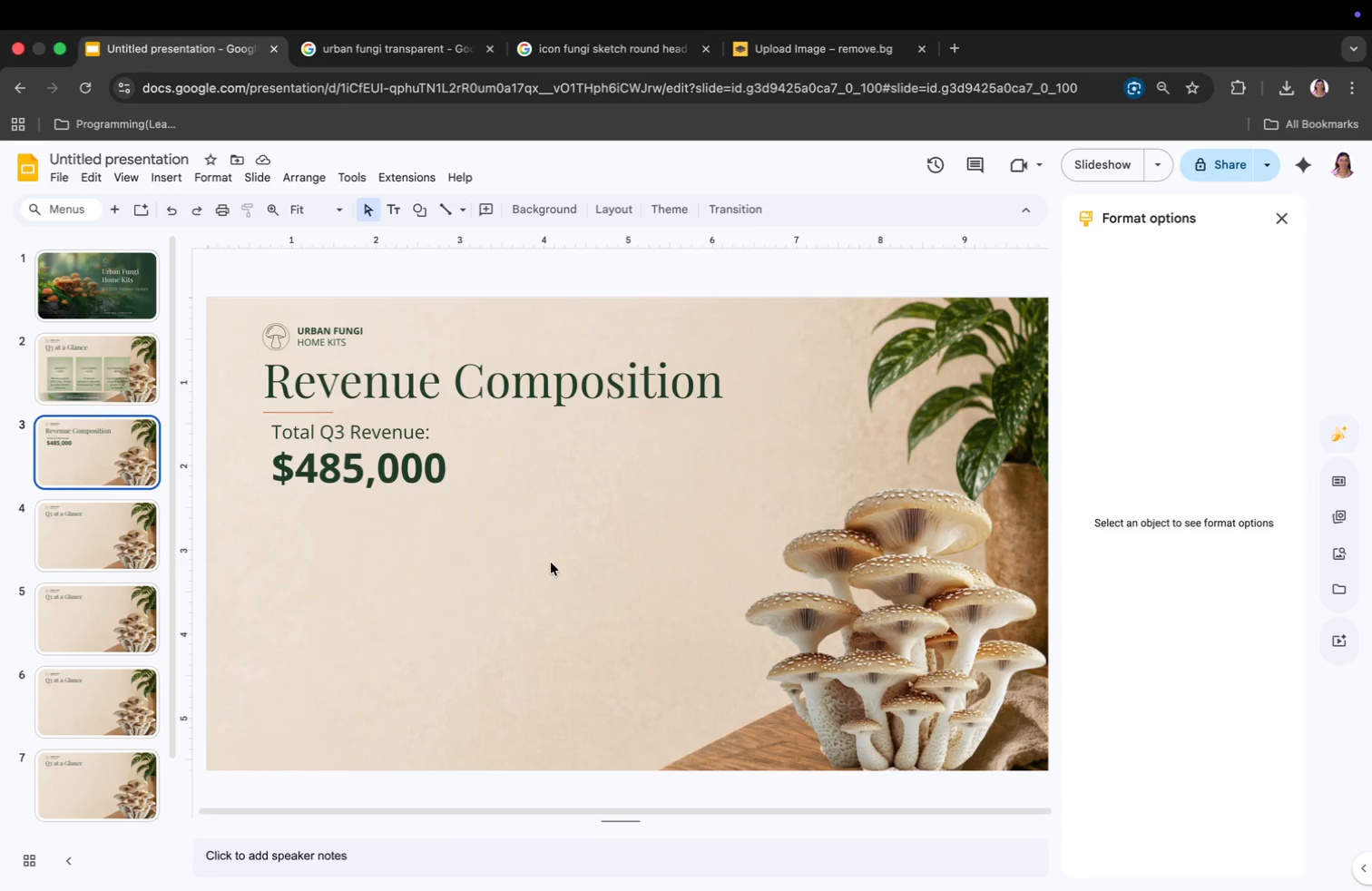 
key(Meta+CommandLeft)
 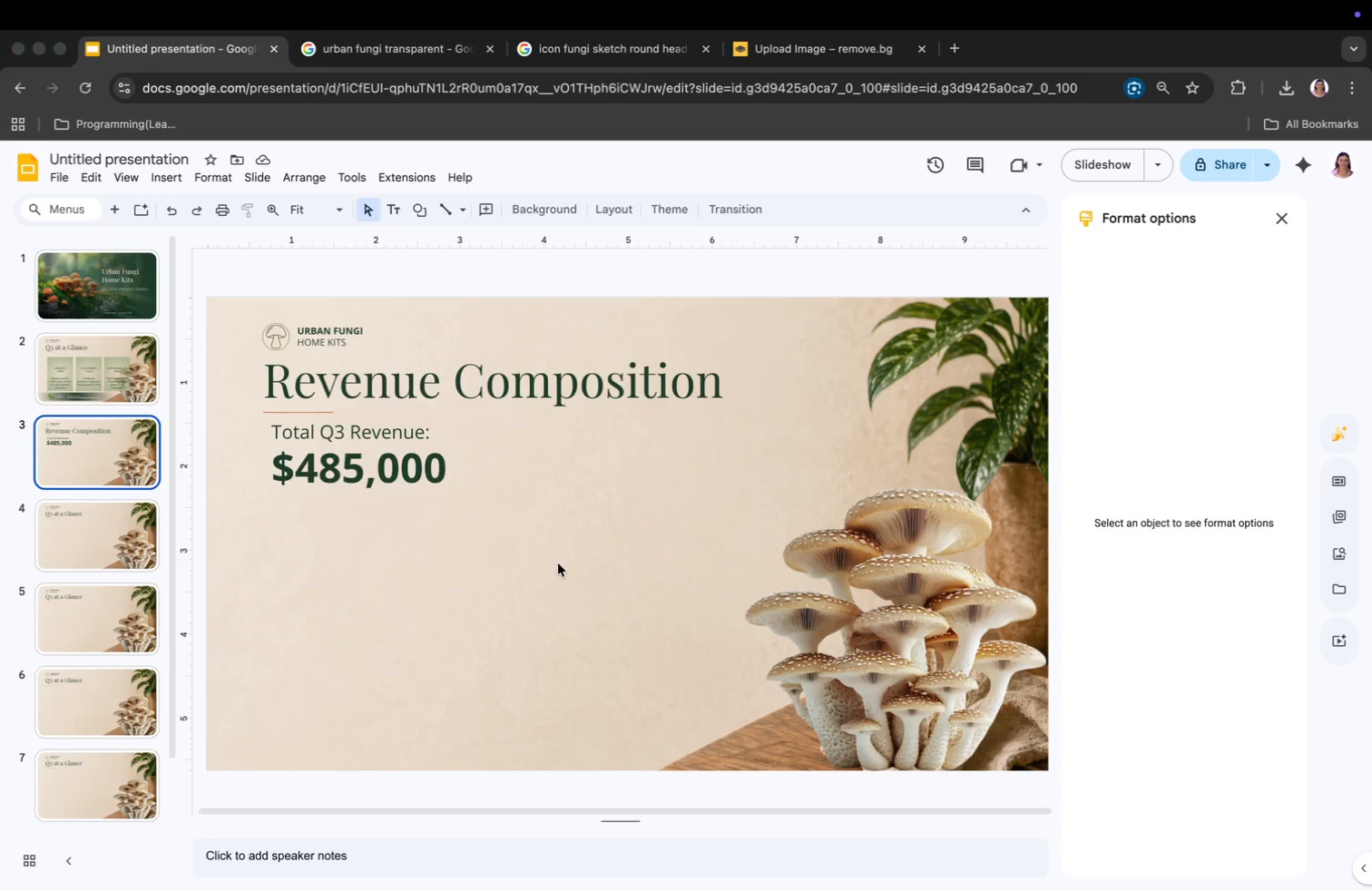 
key(Meta+Tab)